 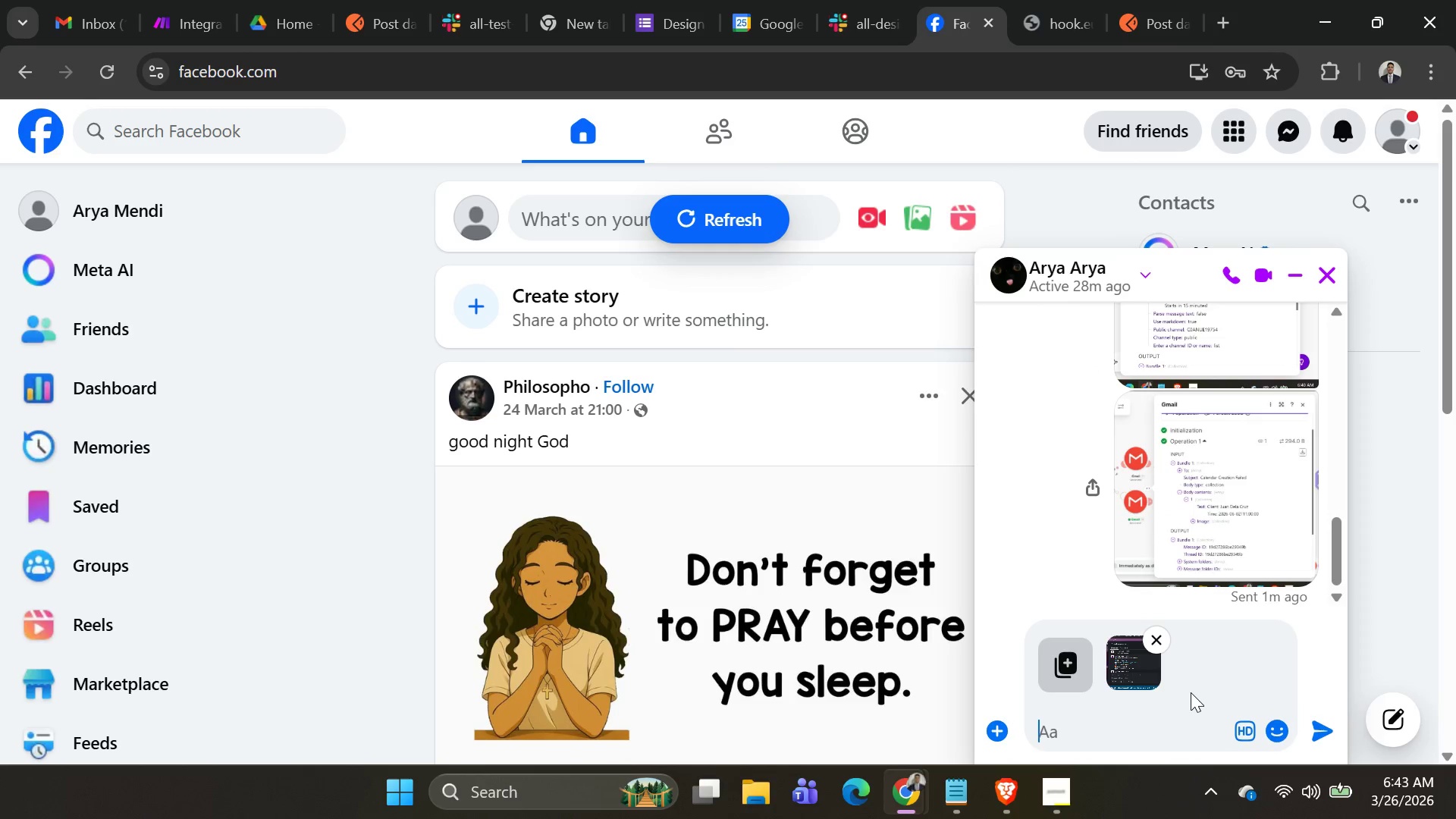 
left_click([1323, 725])
 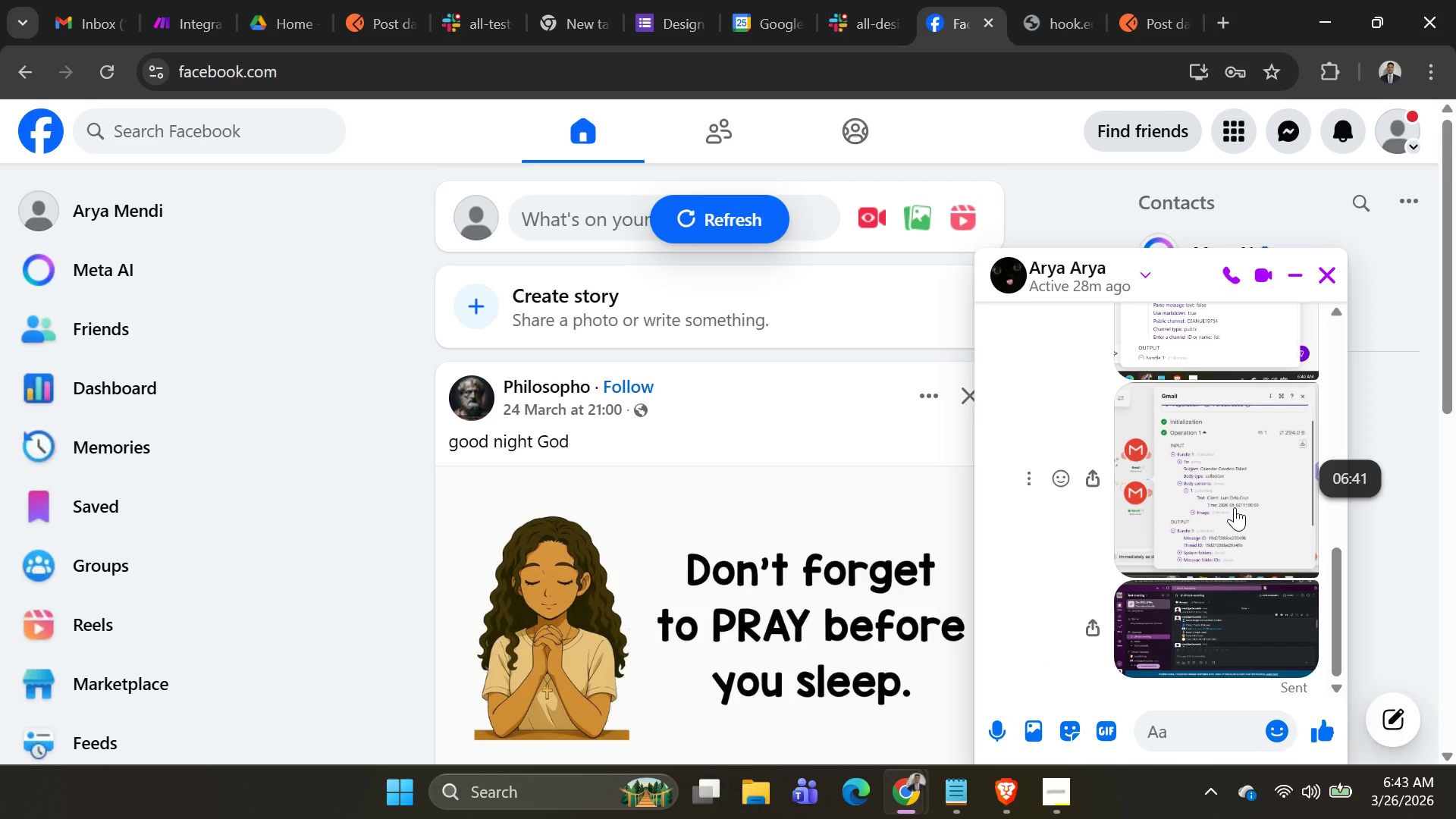 
scroll: coordinate [1186, 356], scroll_direction: up, amount: 21.0
 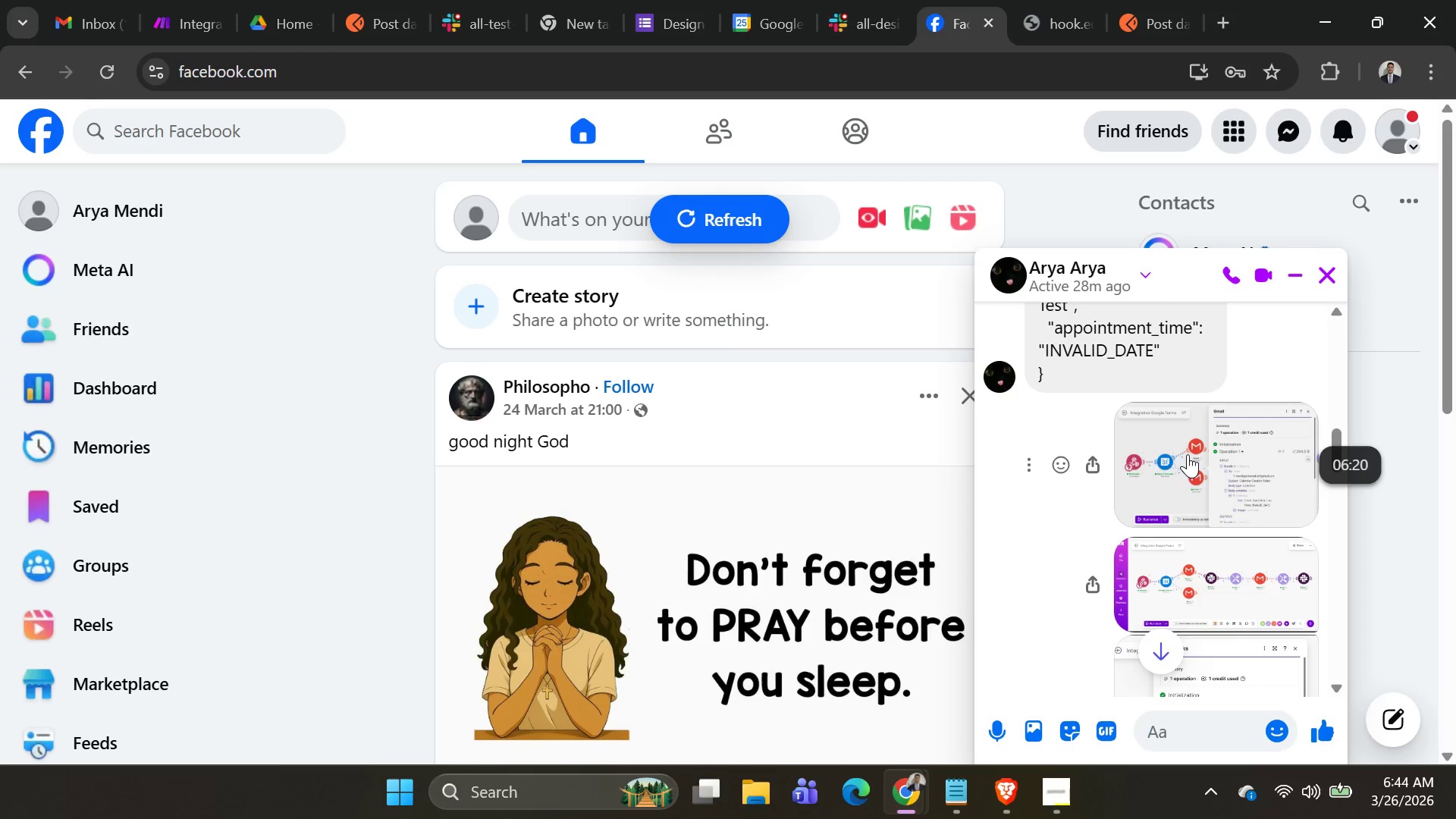 
left_click([1188, 454])
 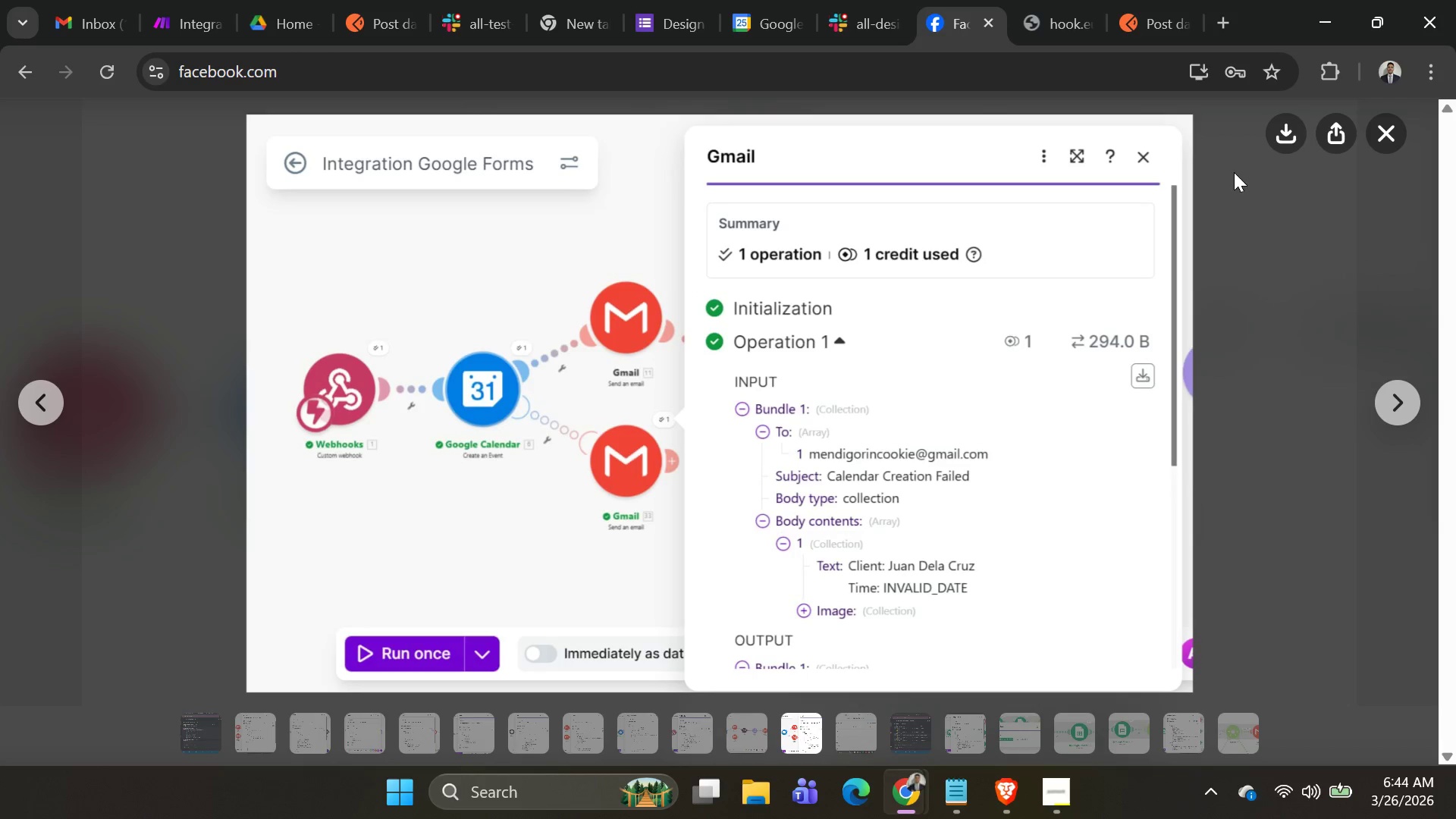 
left_click([1285, 134])
 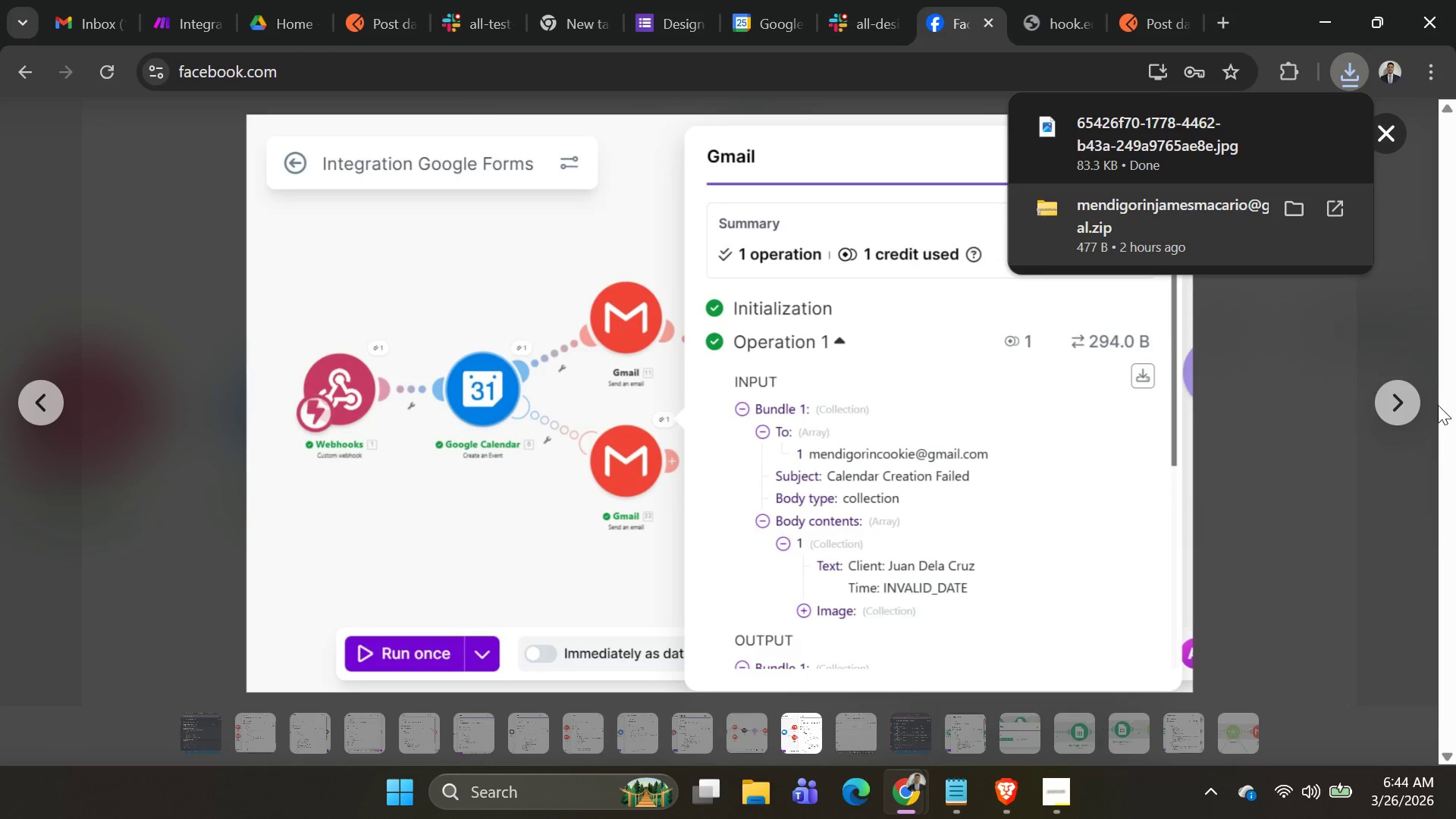 
left_click([1392, 401])
 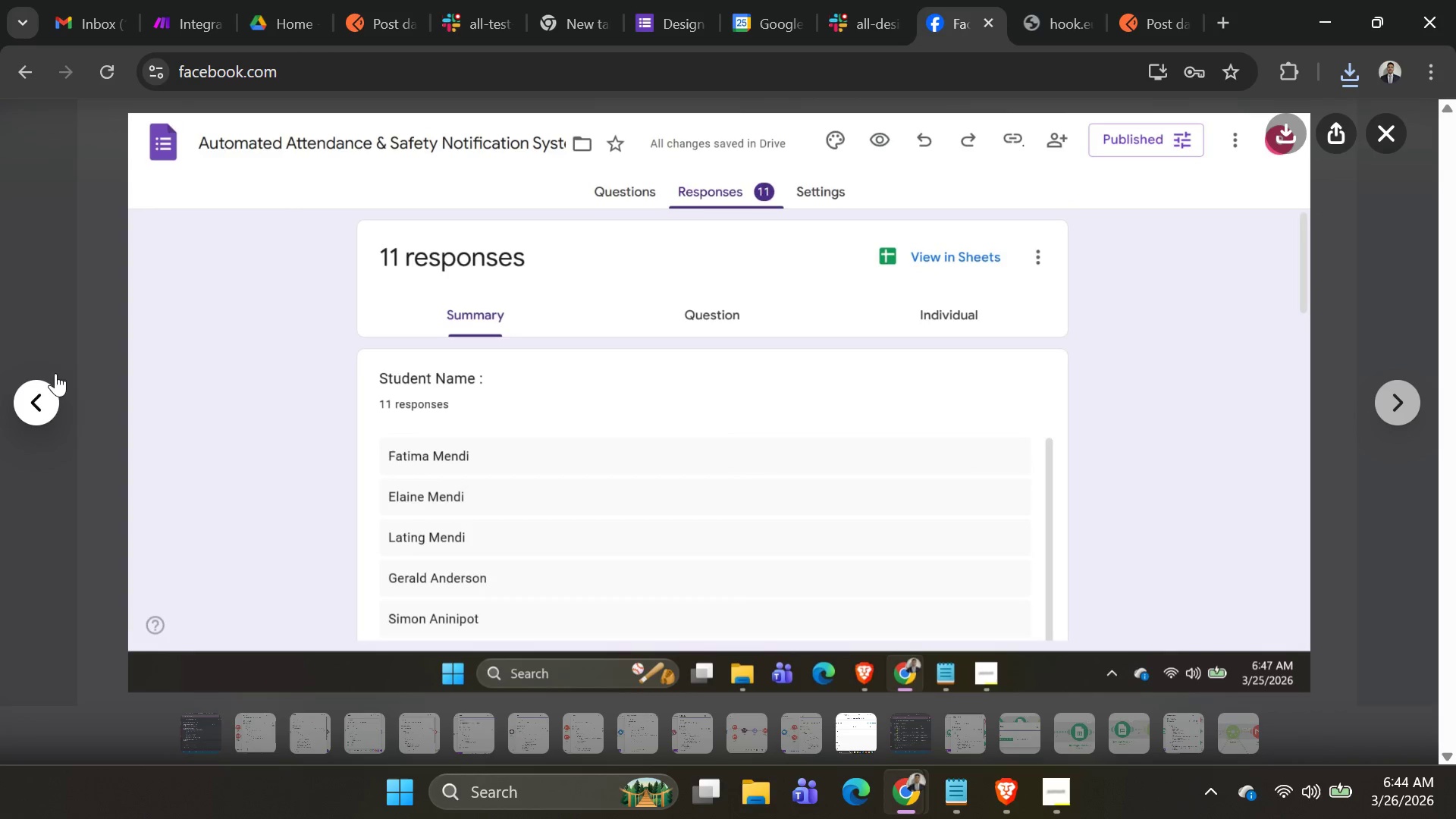 
left_click([39, 388])
 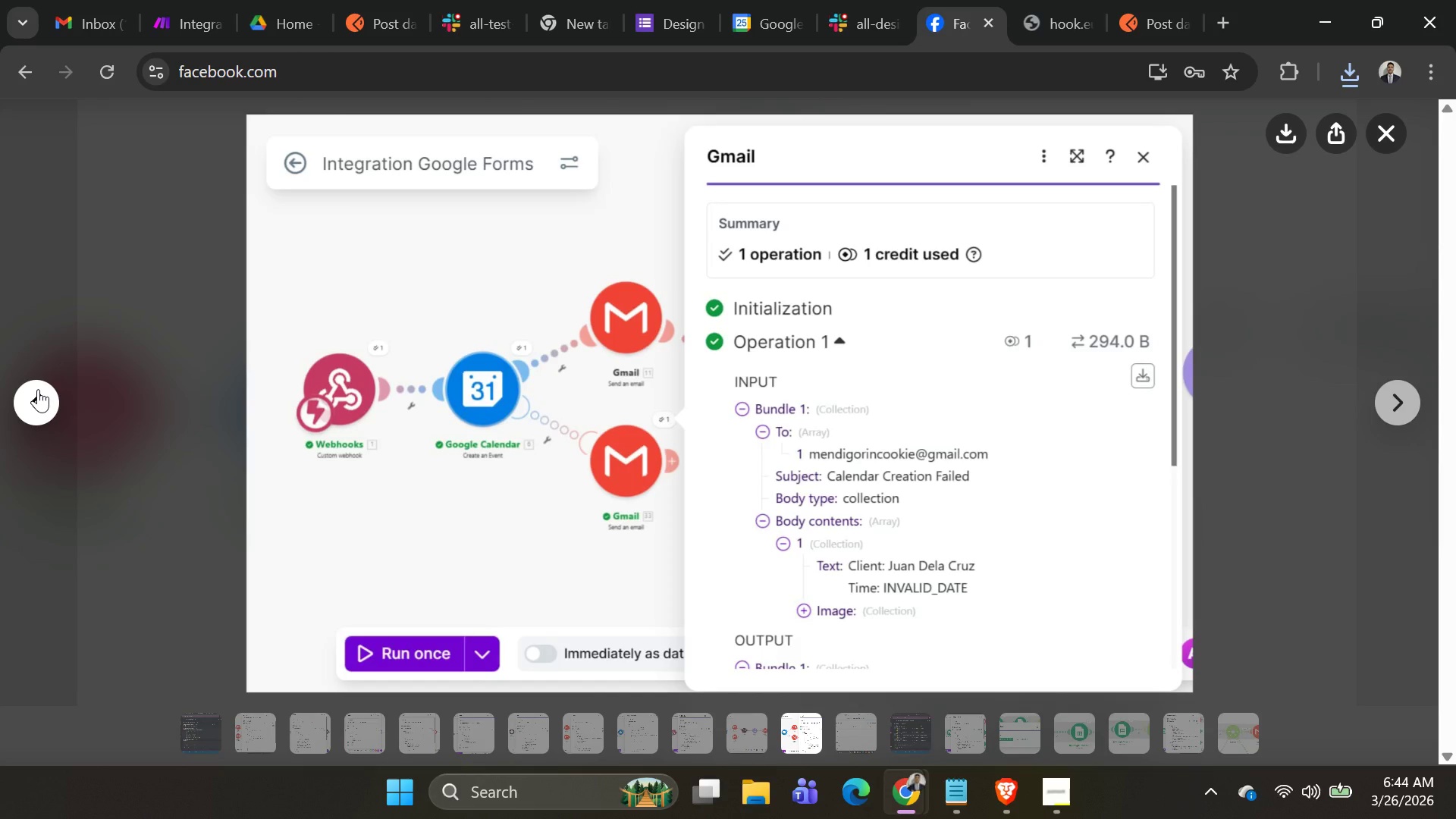 
left_click([38, 389])
 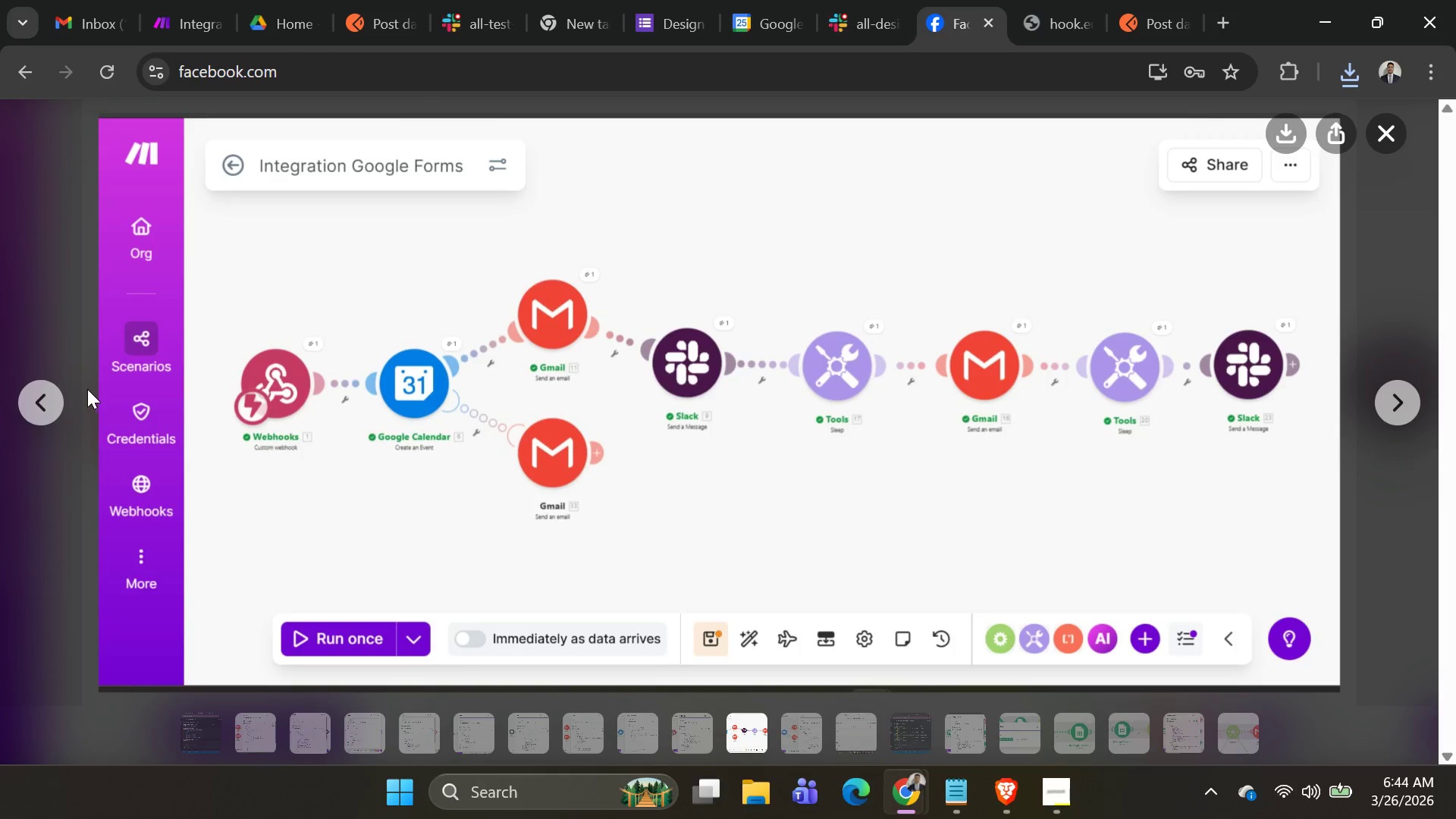 
left_click([21, 399])
 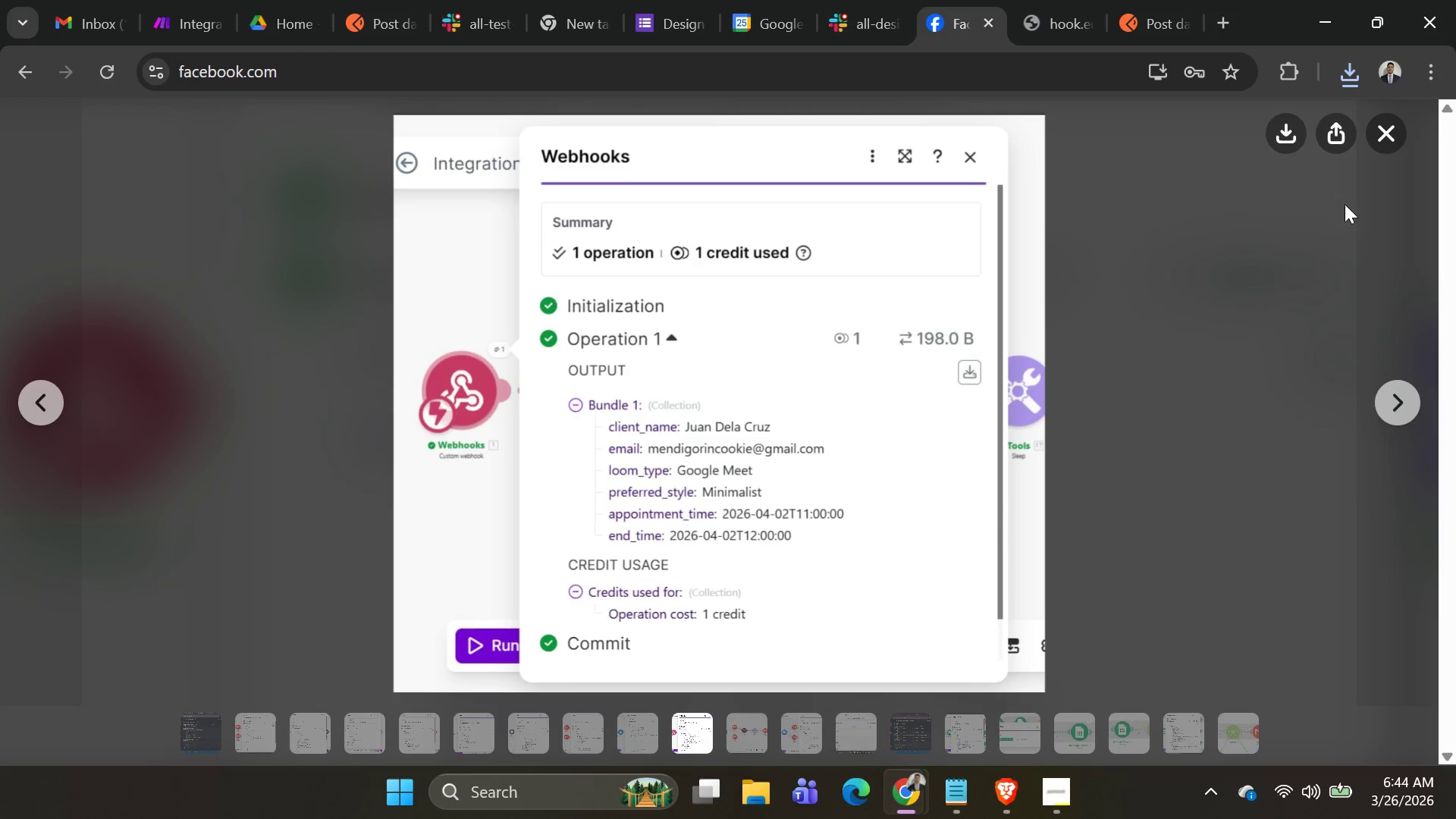 
left_click([1286, 143])
 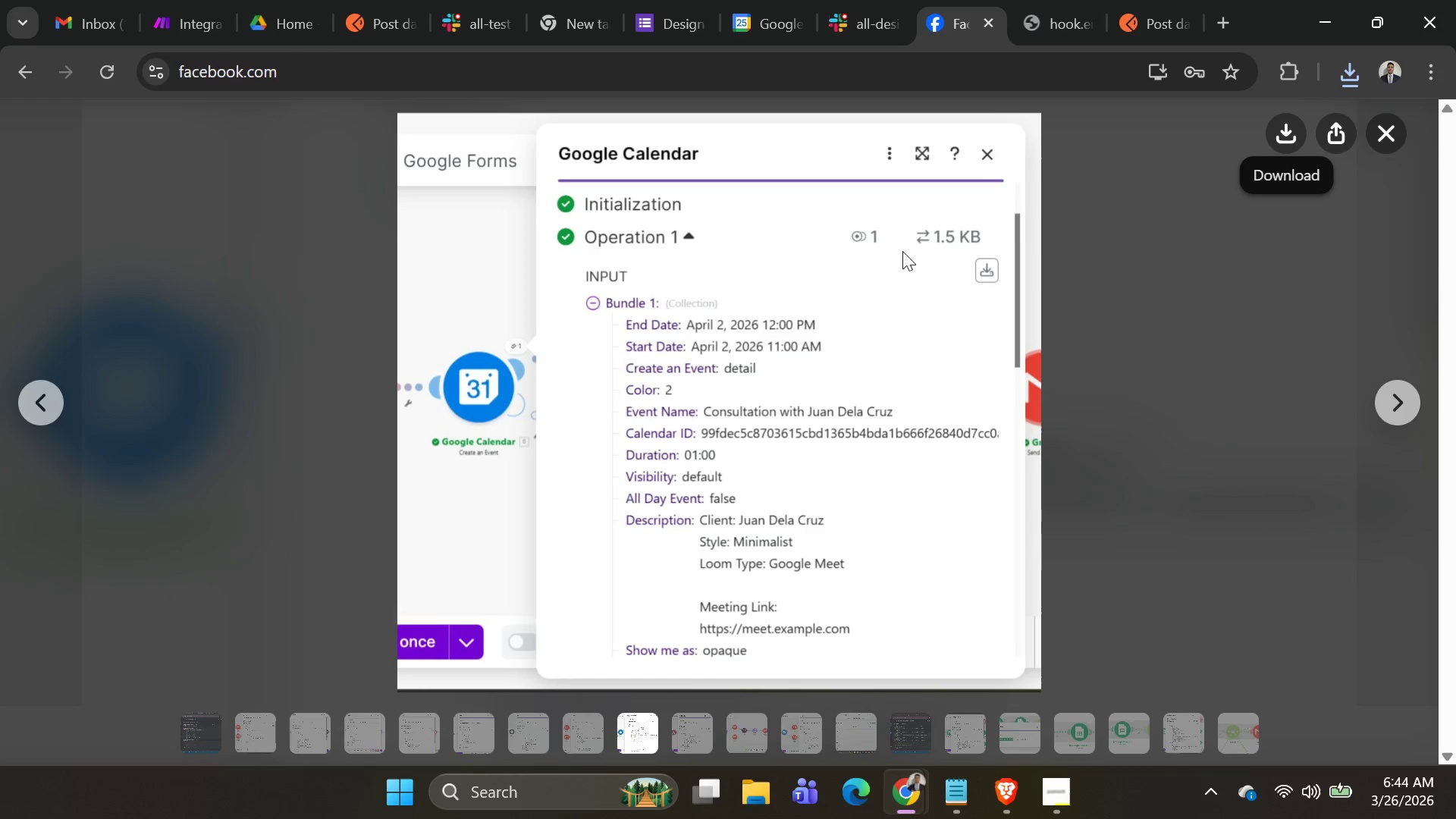 
left_click([1276, 124])
 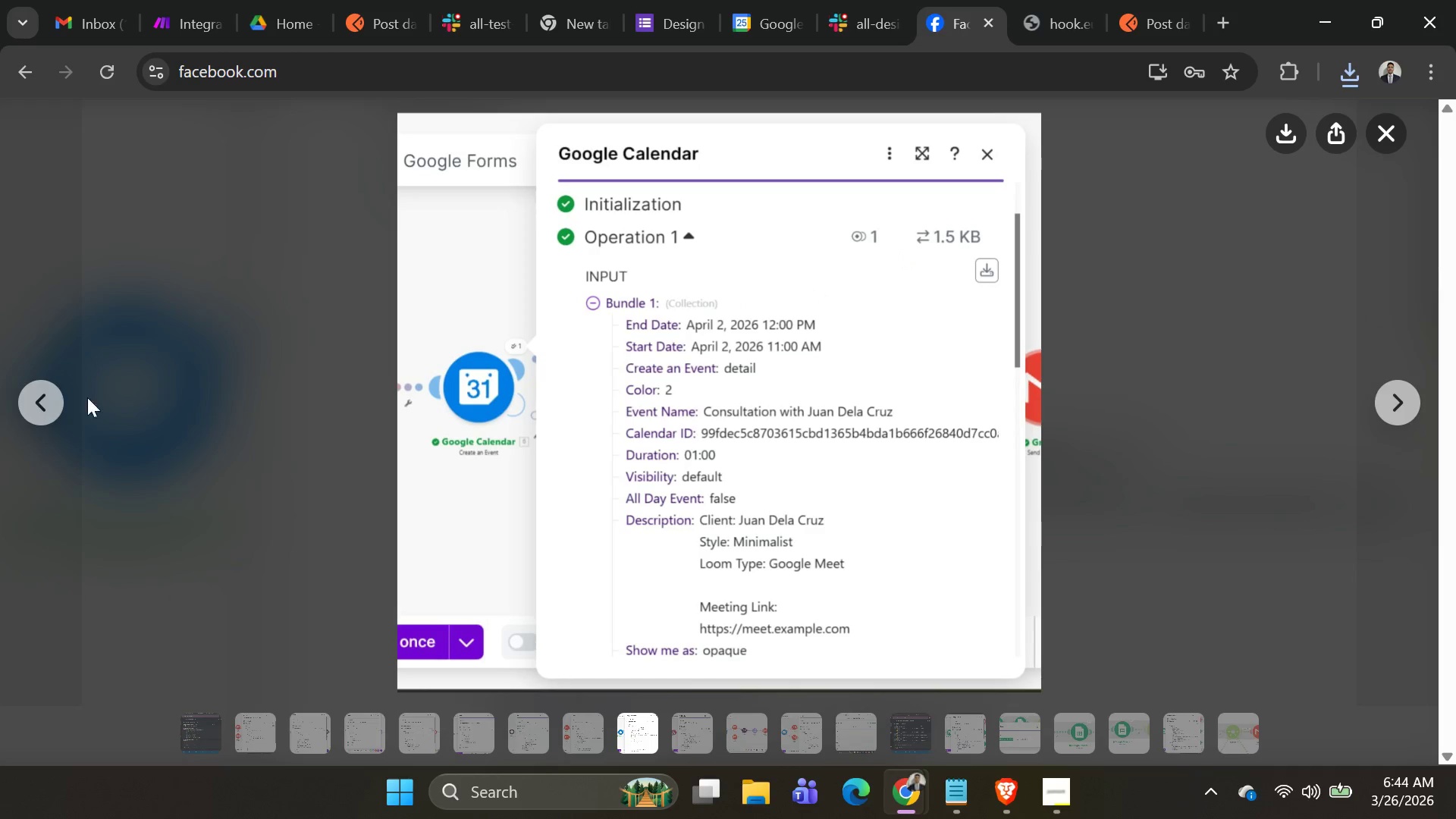 
left_click([31, 401])
 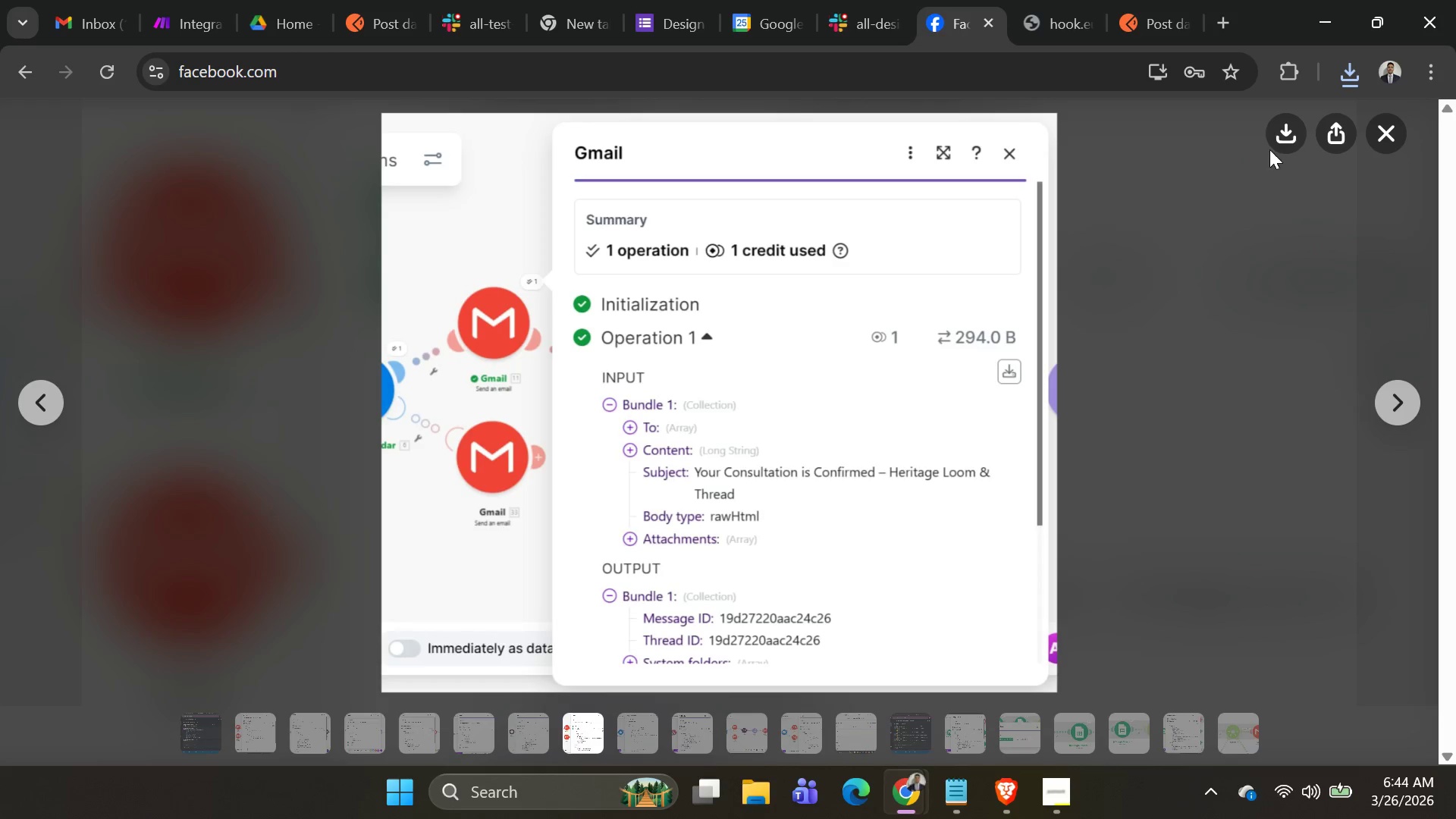 
left_click([1282, 136])
 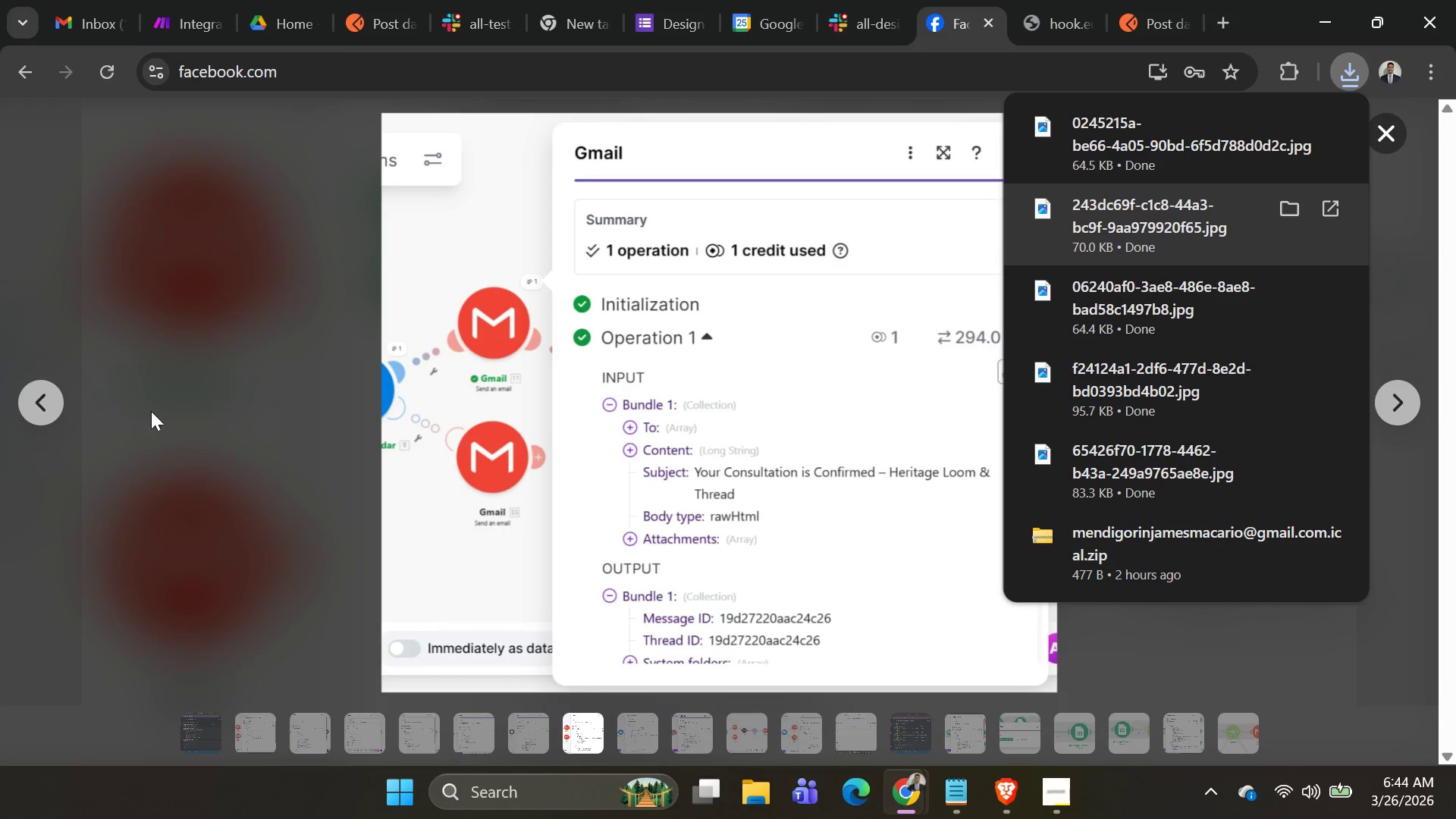 
left_click([40, 408])
 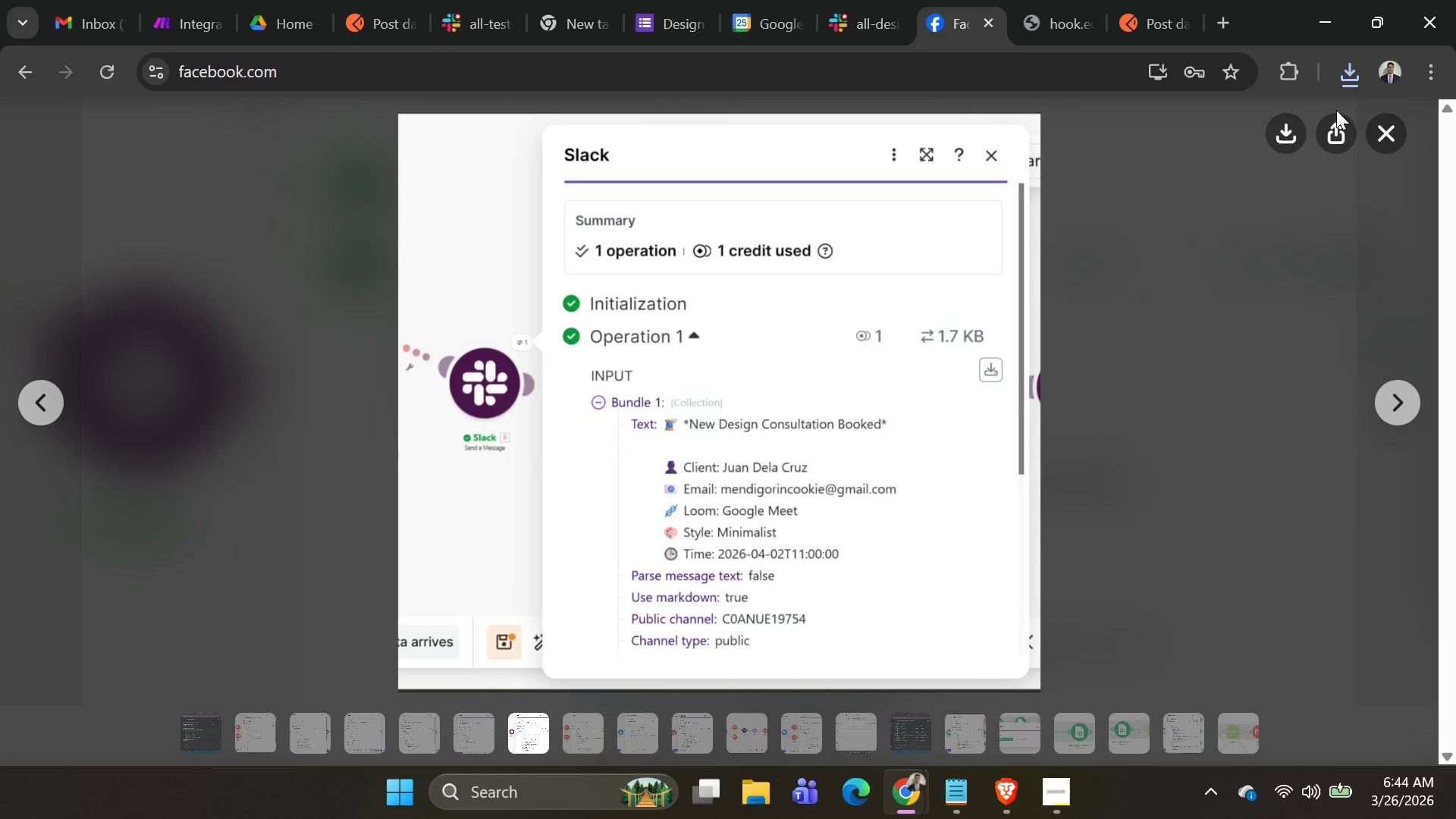 
left_click([1285, 122])
 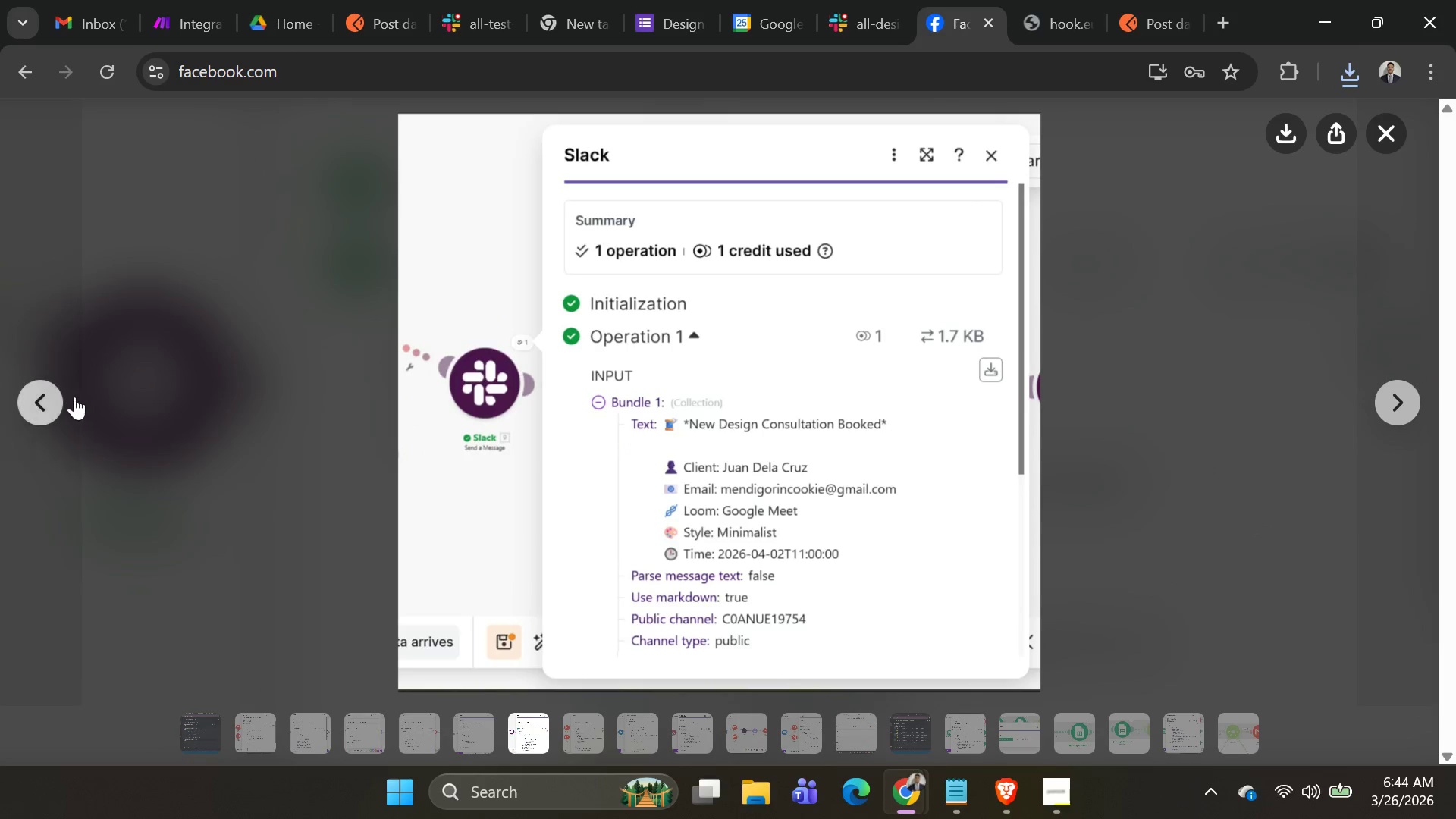 
left_click([50, 400])
 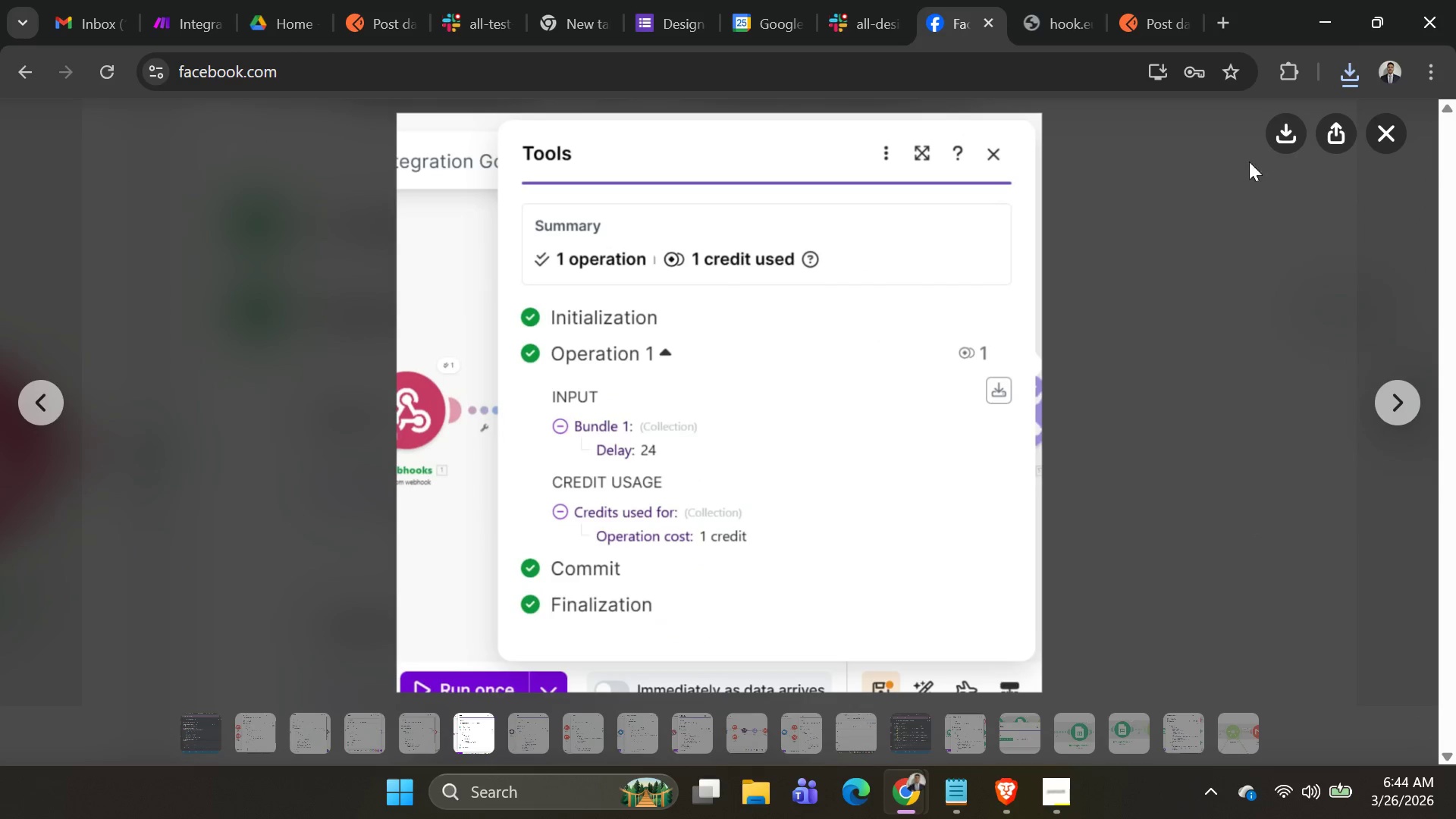 
left_click([1285, 121])
 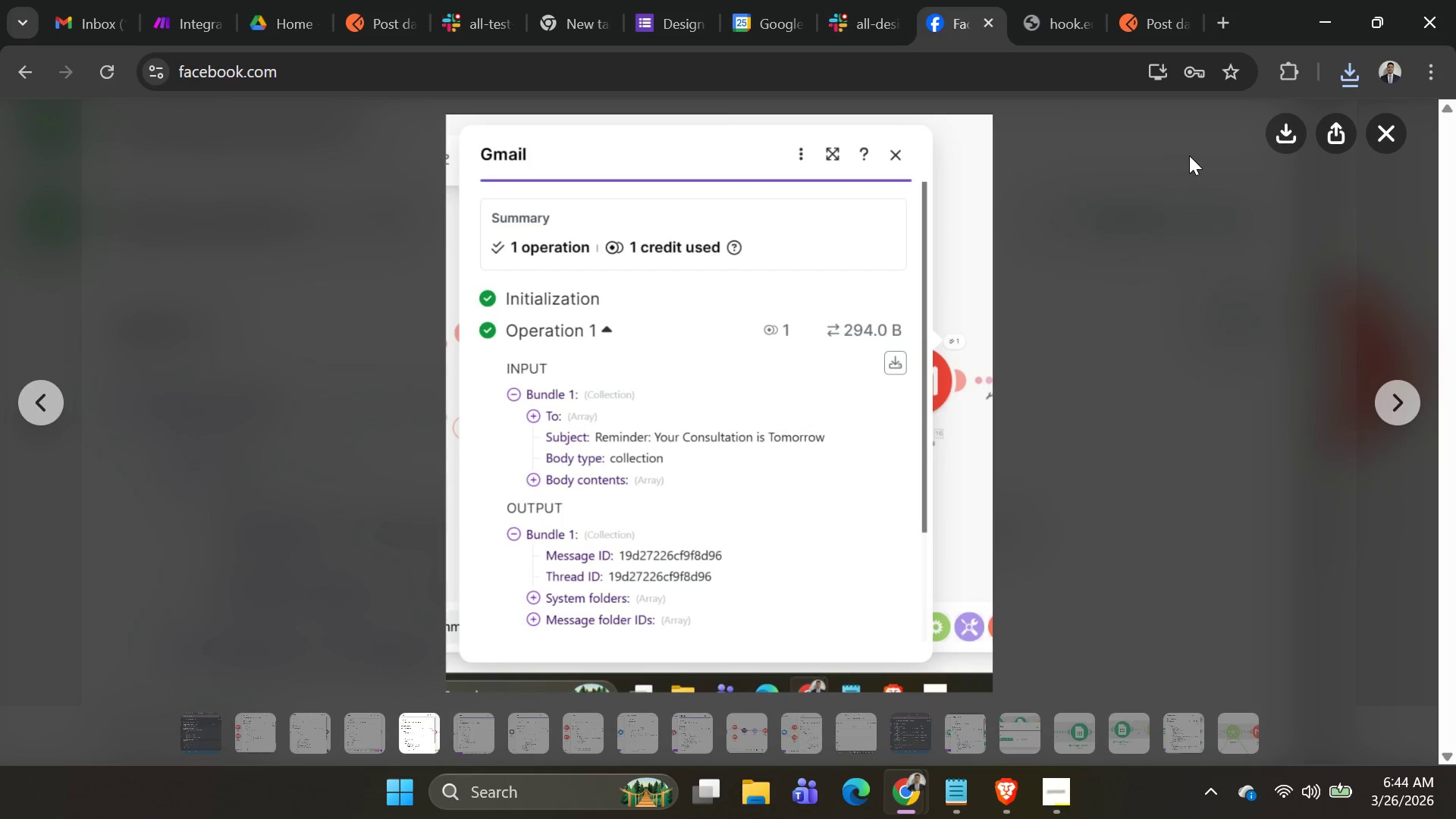 
left_click([1287, 137])
 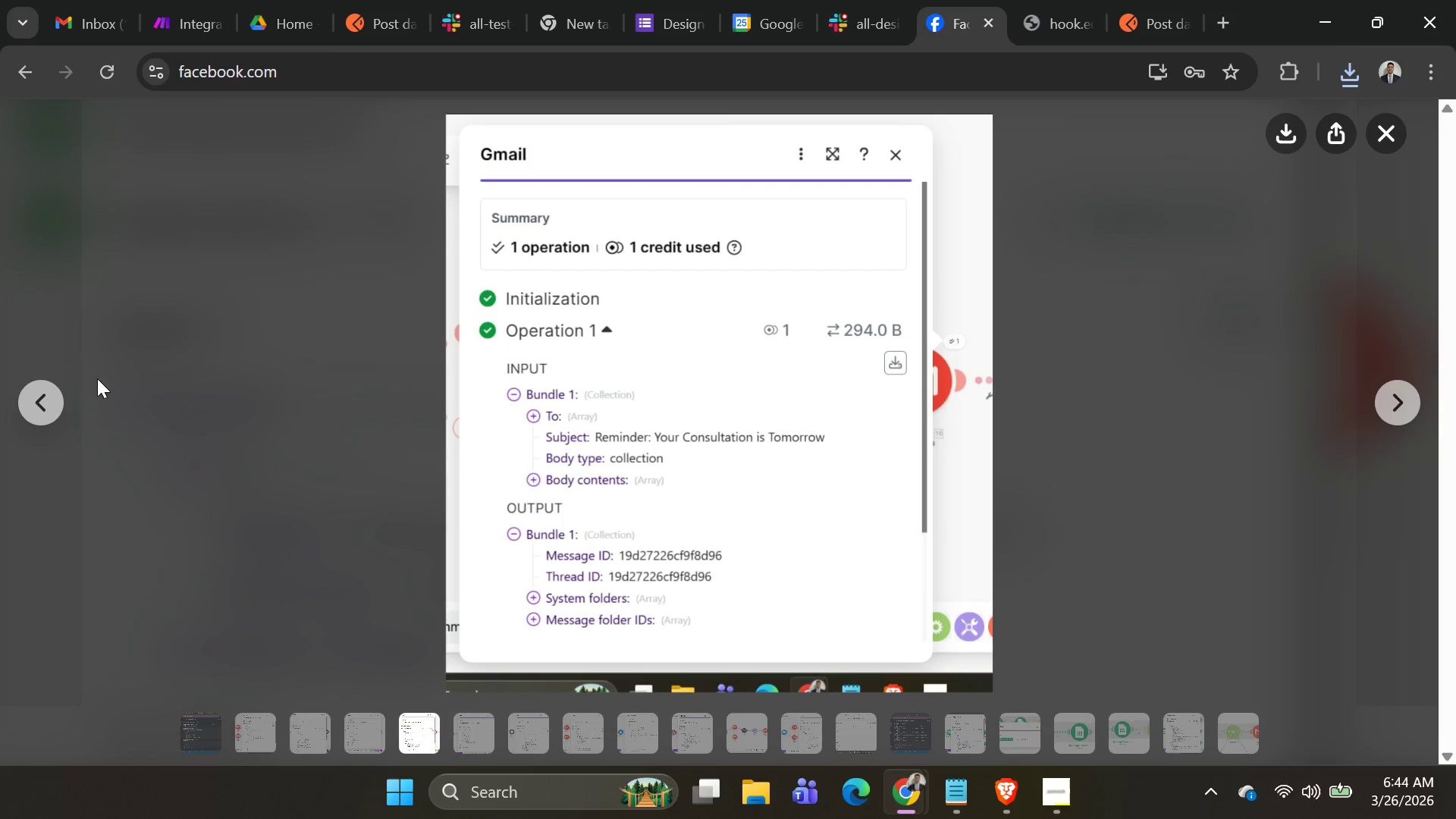 
left_click([54, 403])
 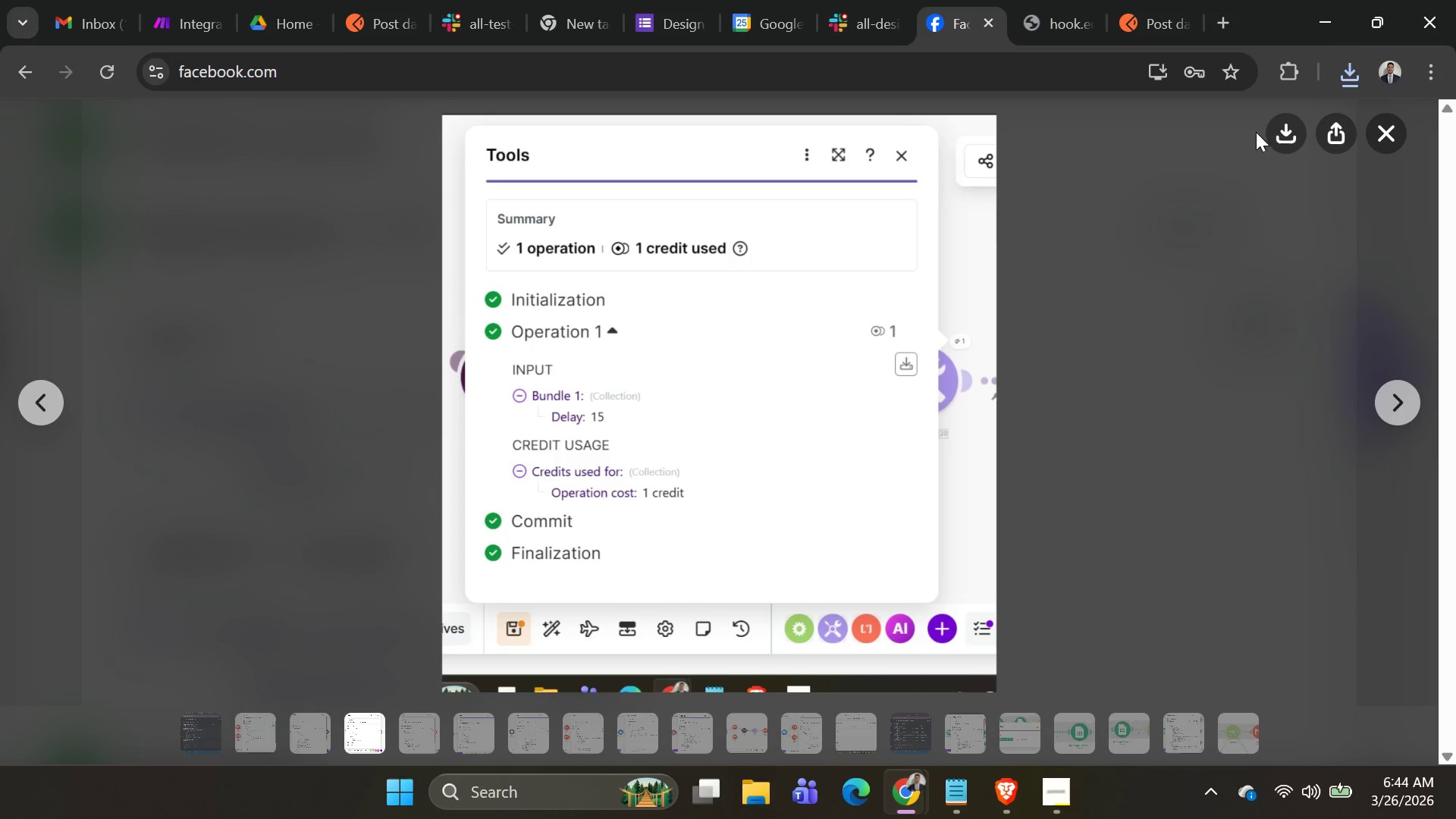 
left_click([1283, 132])
 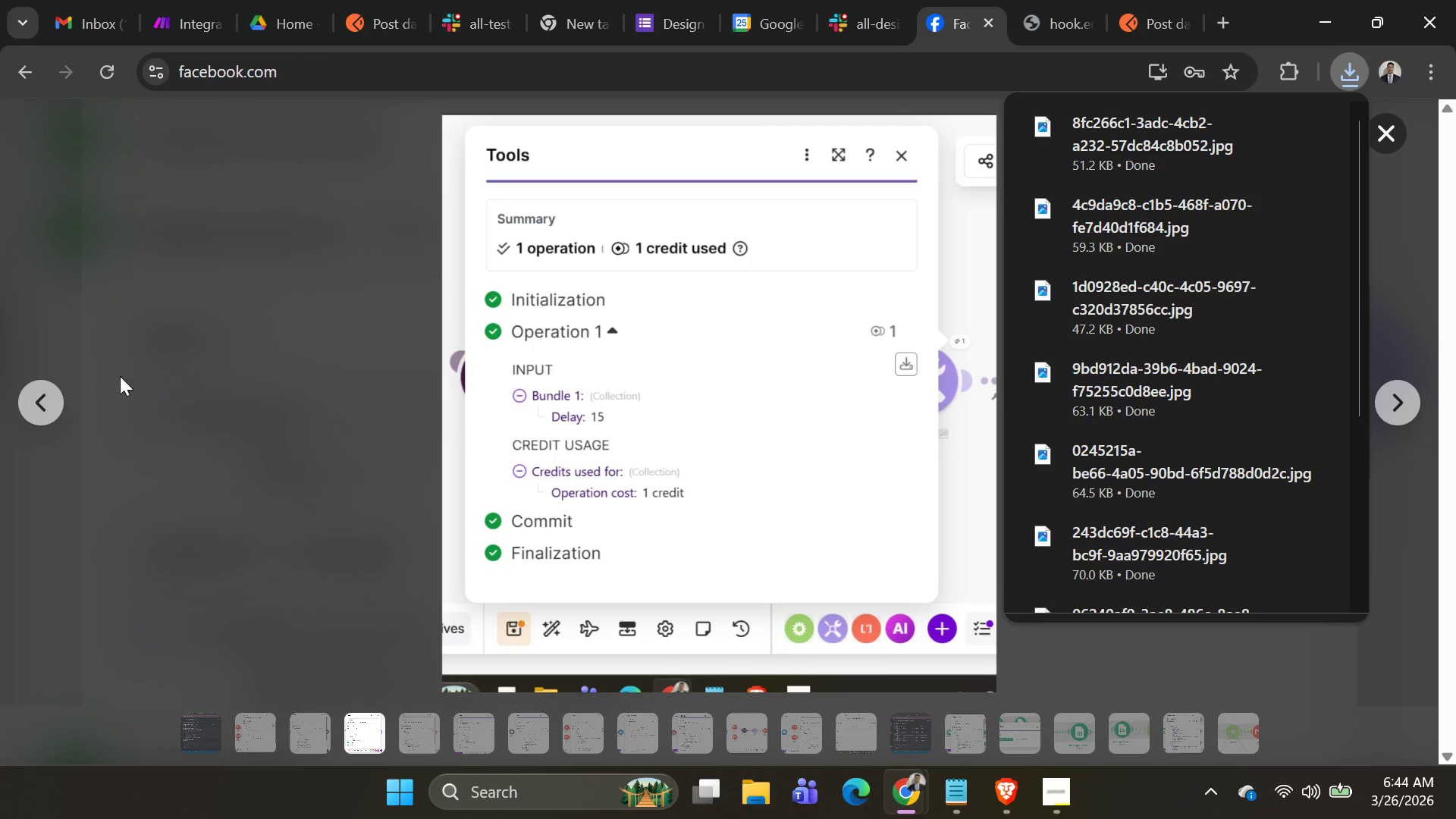 
left_click([35, 411])
 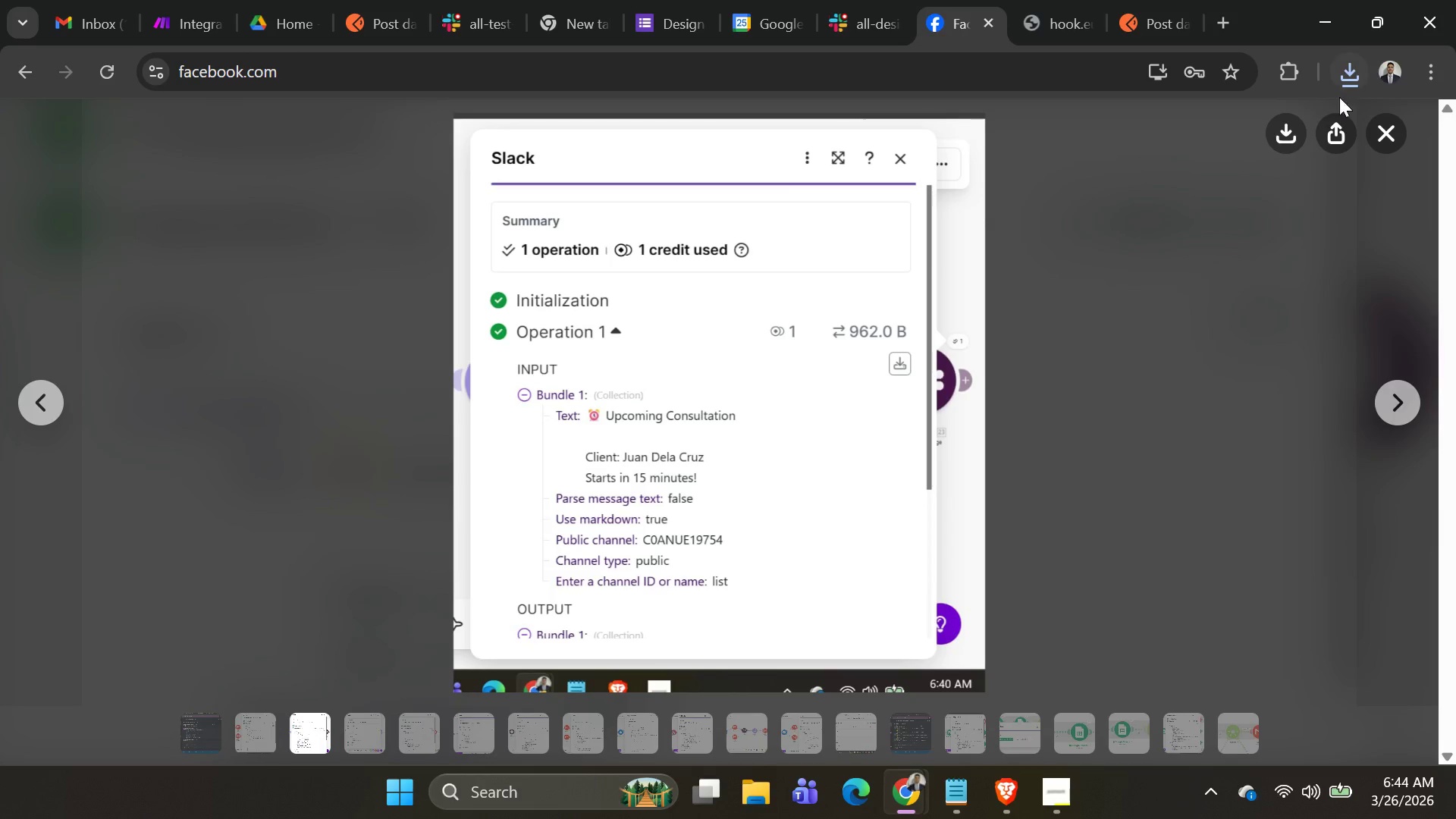 
left_click([1283, 136])
 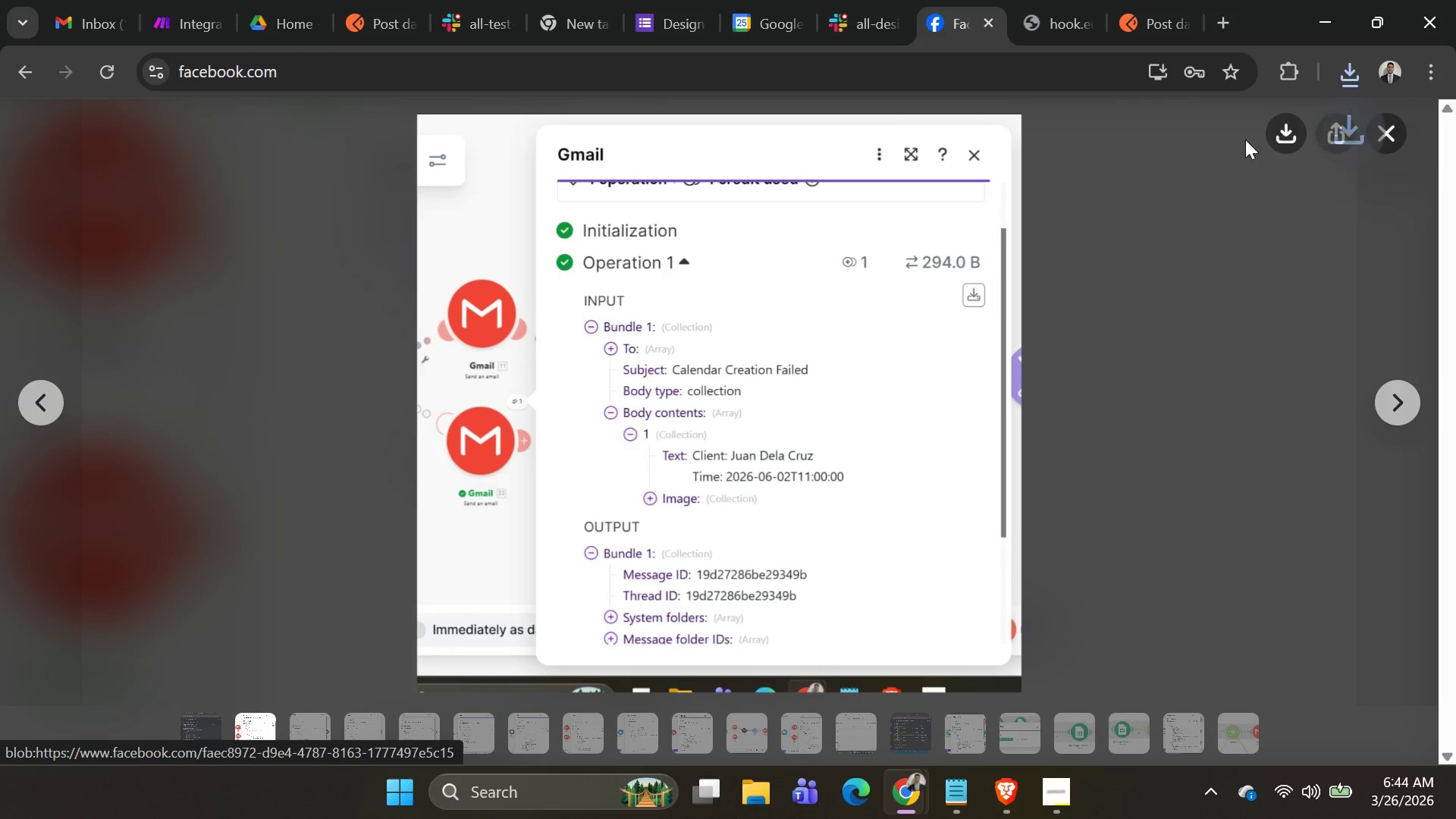 
wait(5.38)
 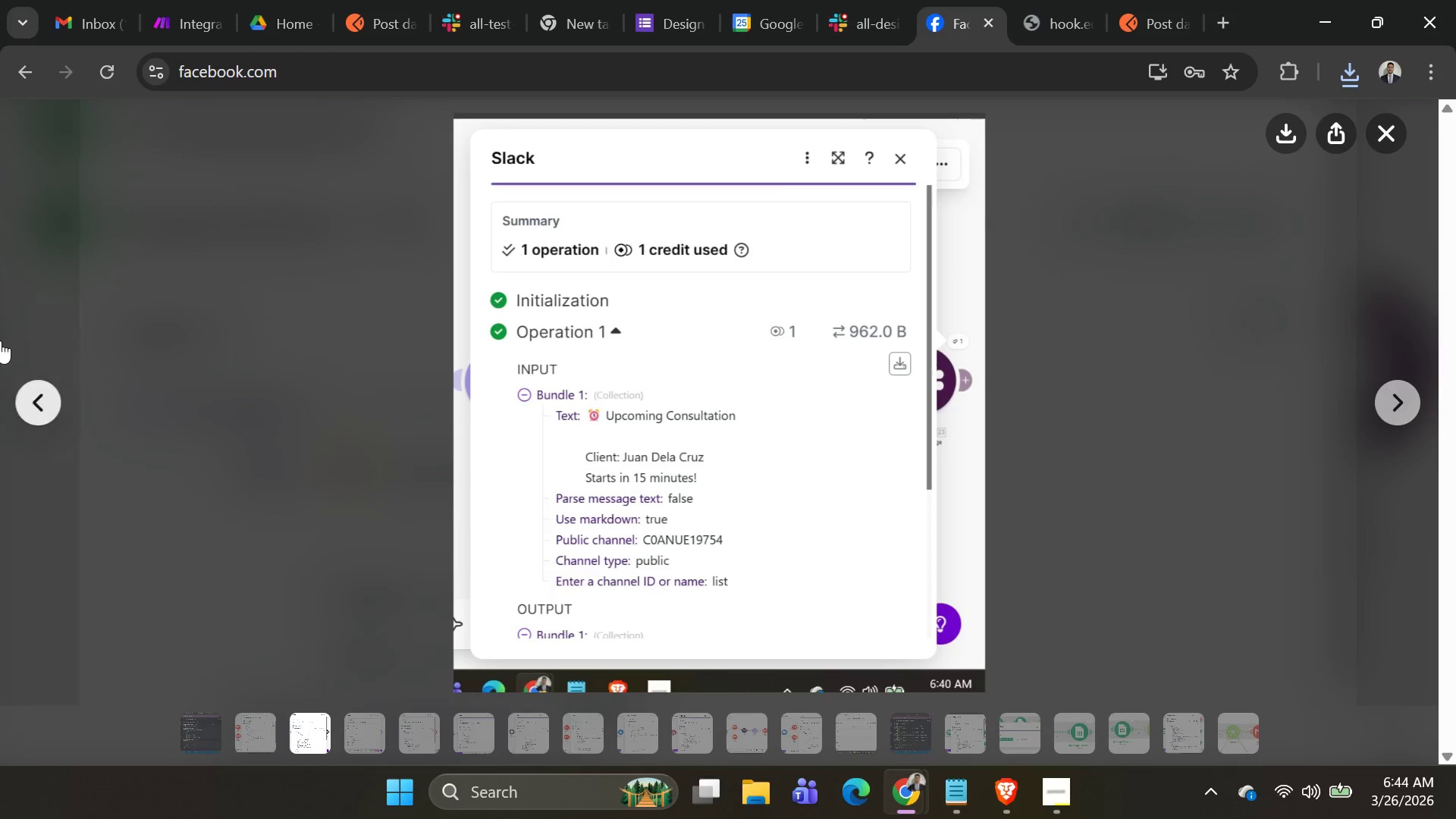 
left_click([41, 390])
 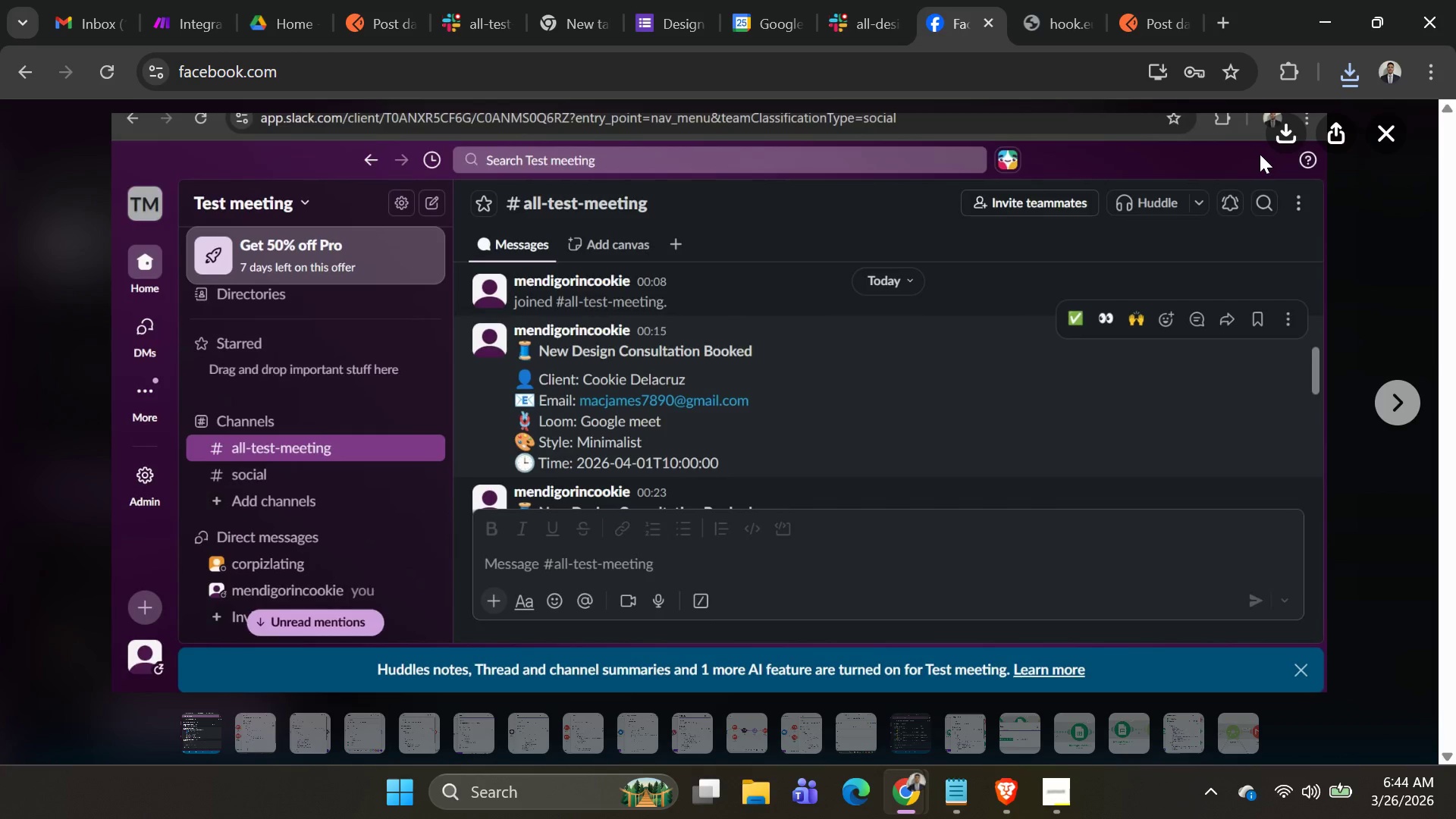 
left_click([1281, 130])
 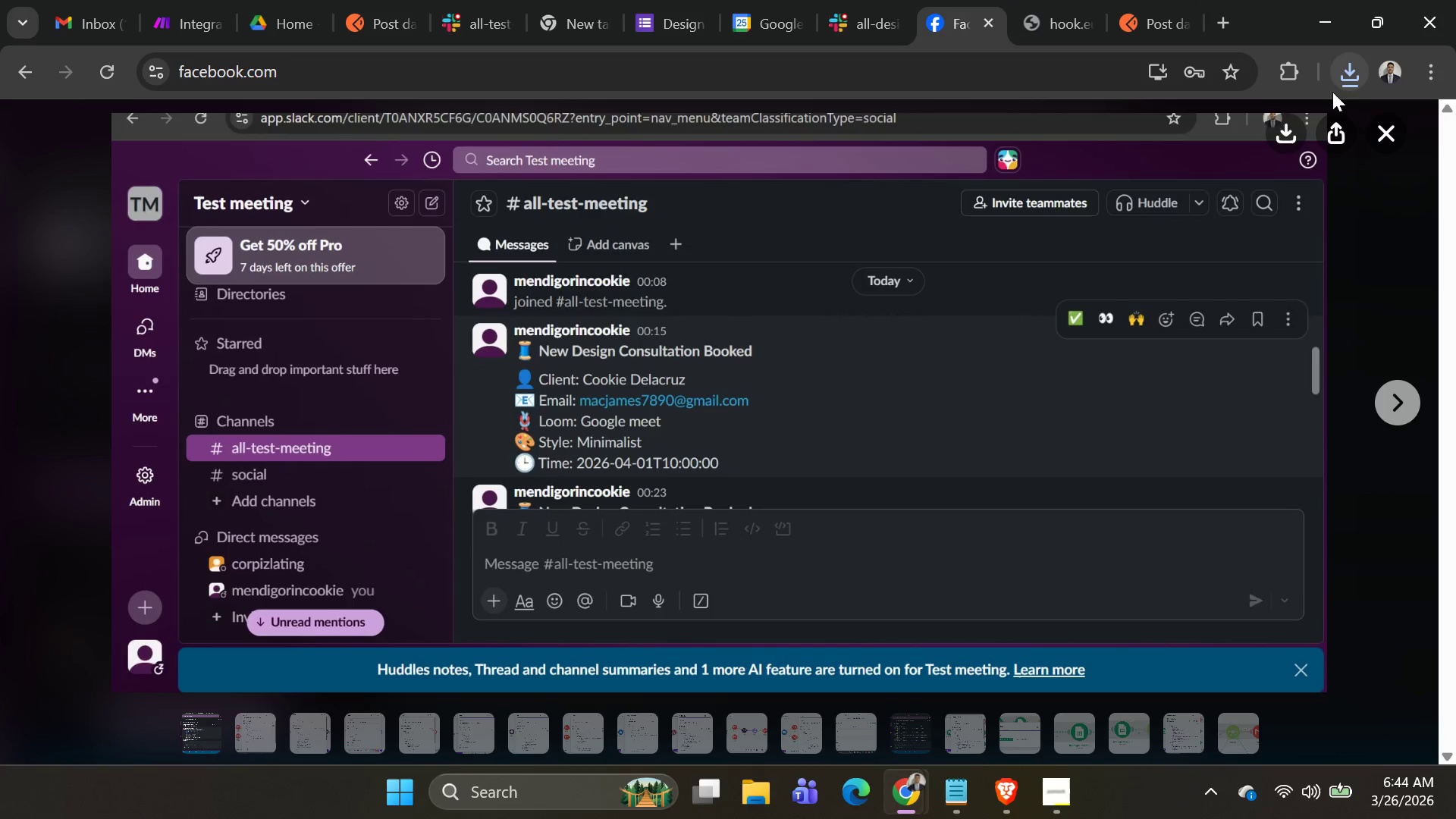 
wait(6.55)
 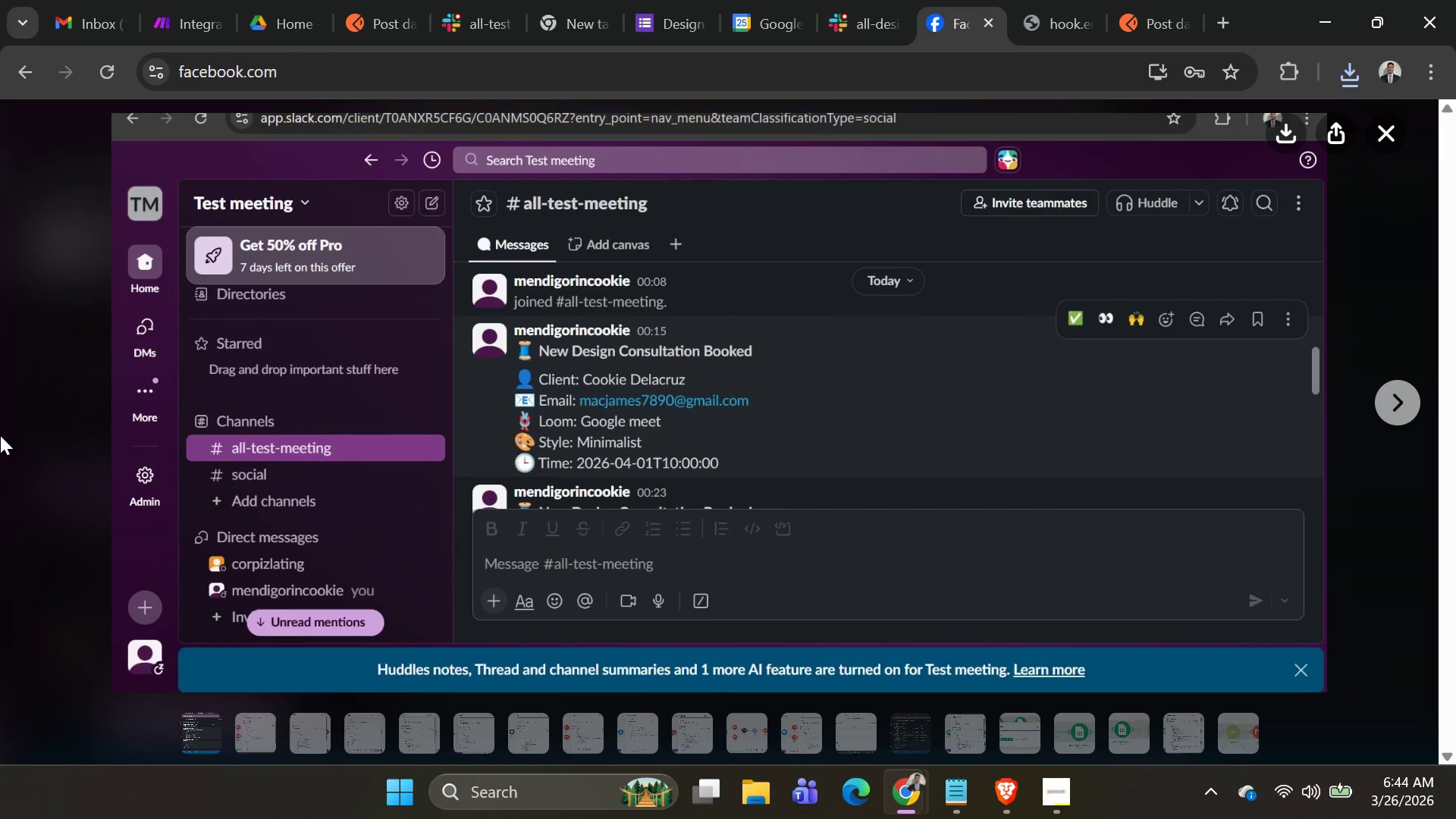 
left_click([1389, 139])
 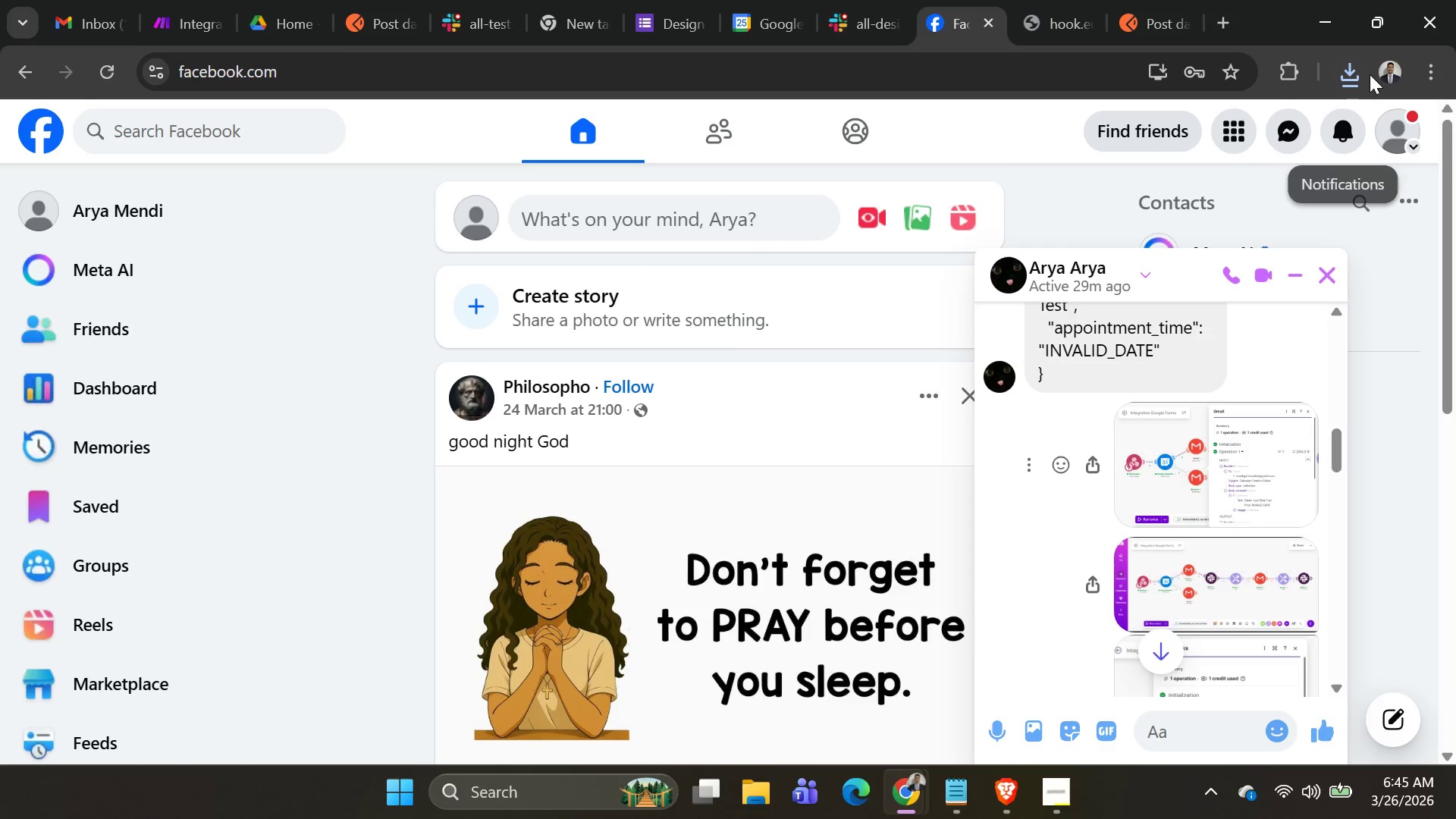 
left_click([1353, 73])
 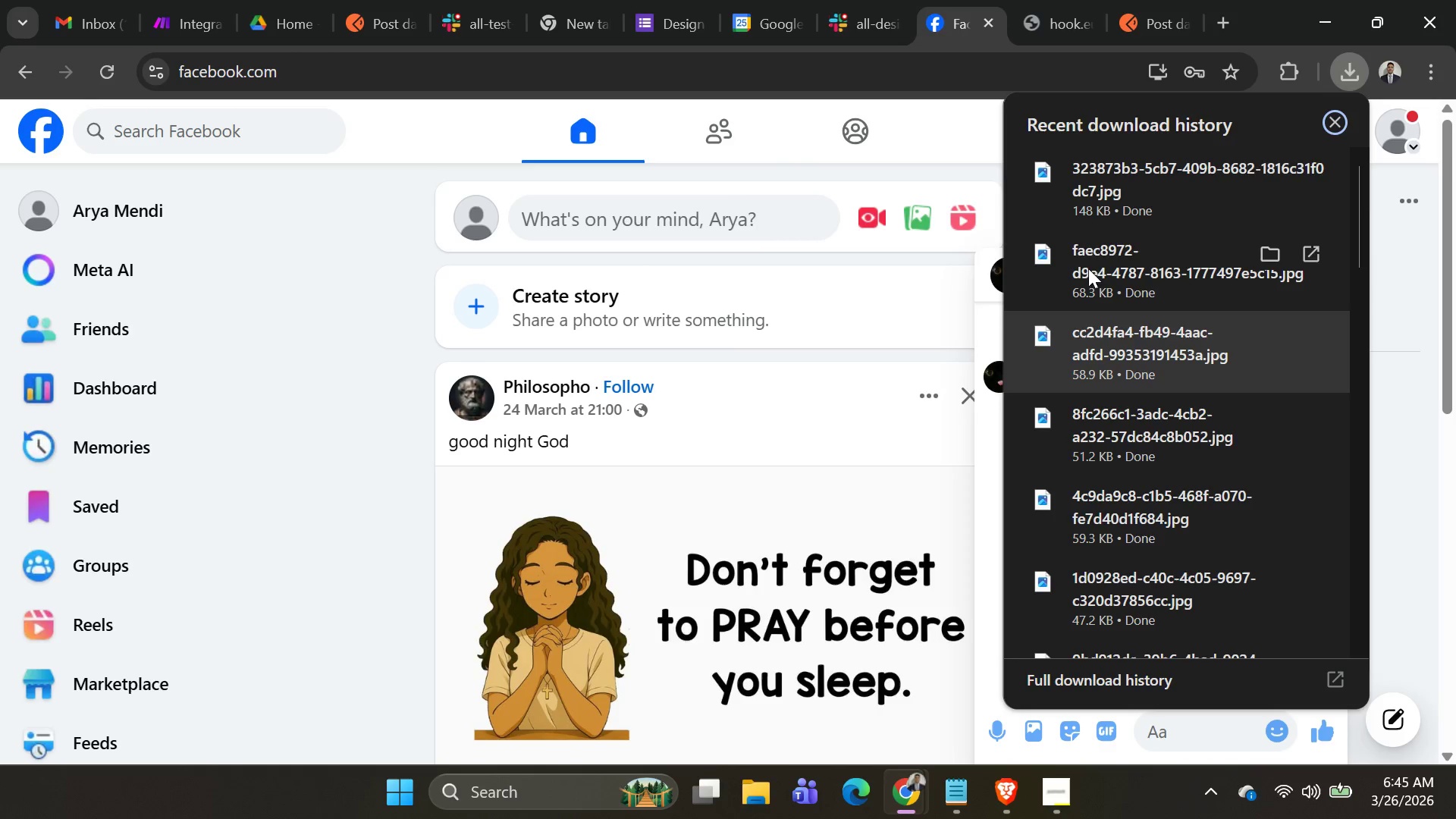 
left_click([1093, 221])
 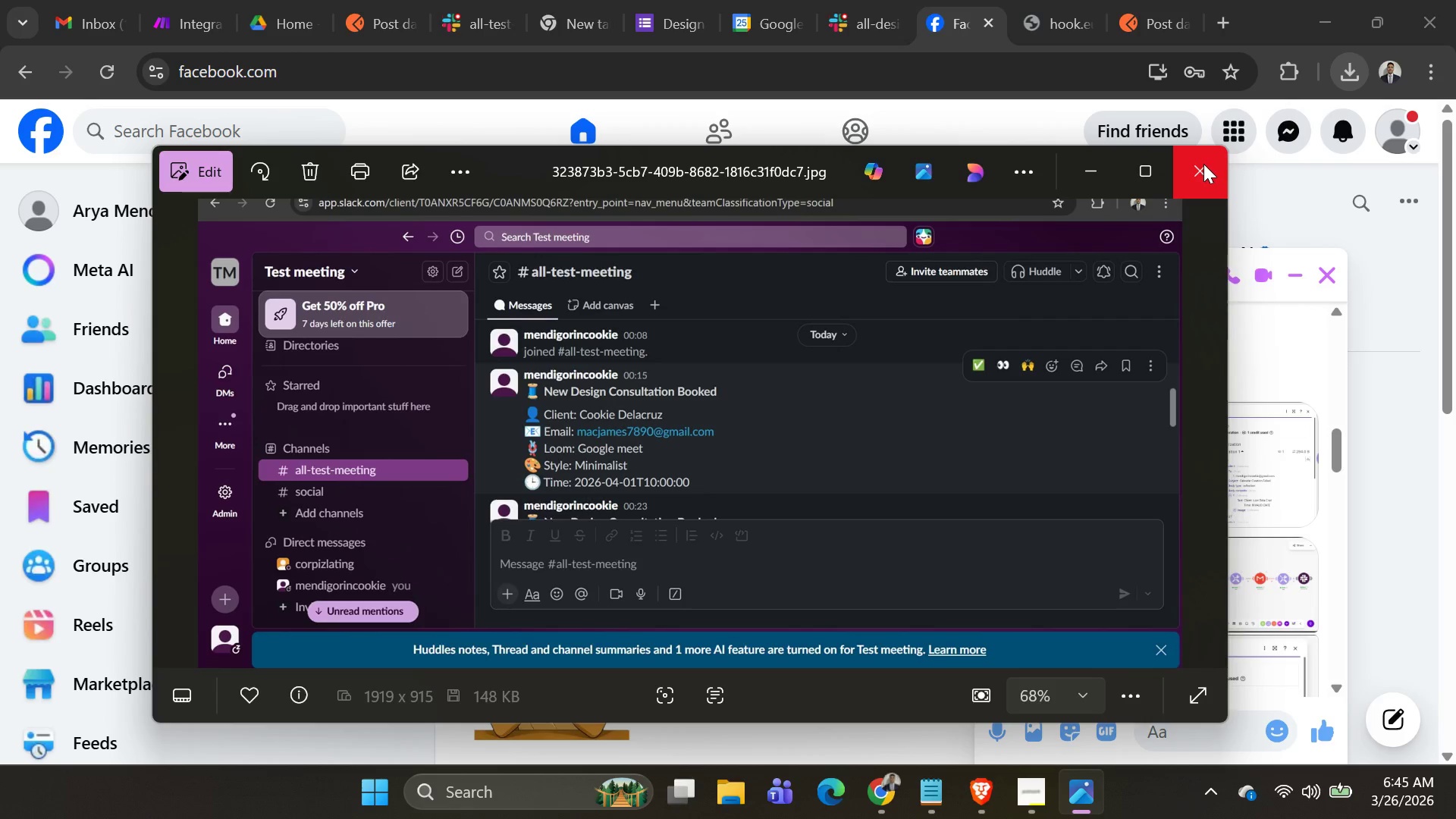 
left_click([1344, 64])
 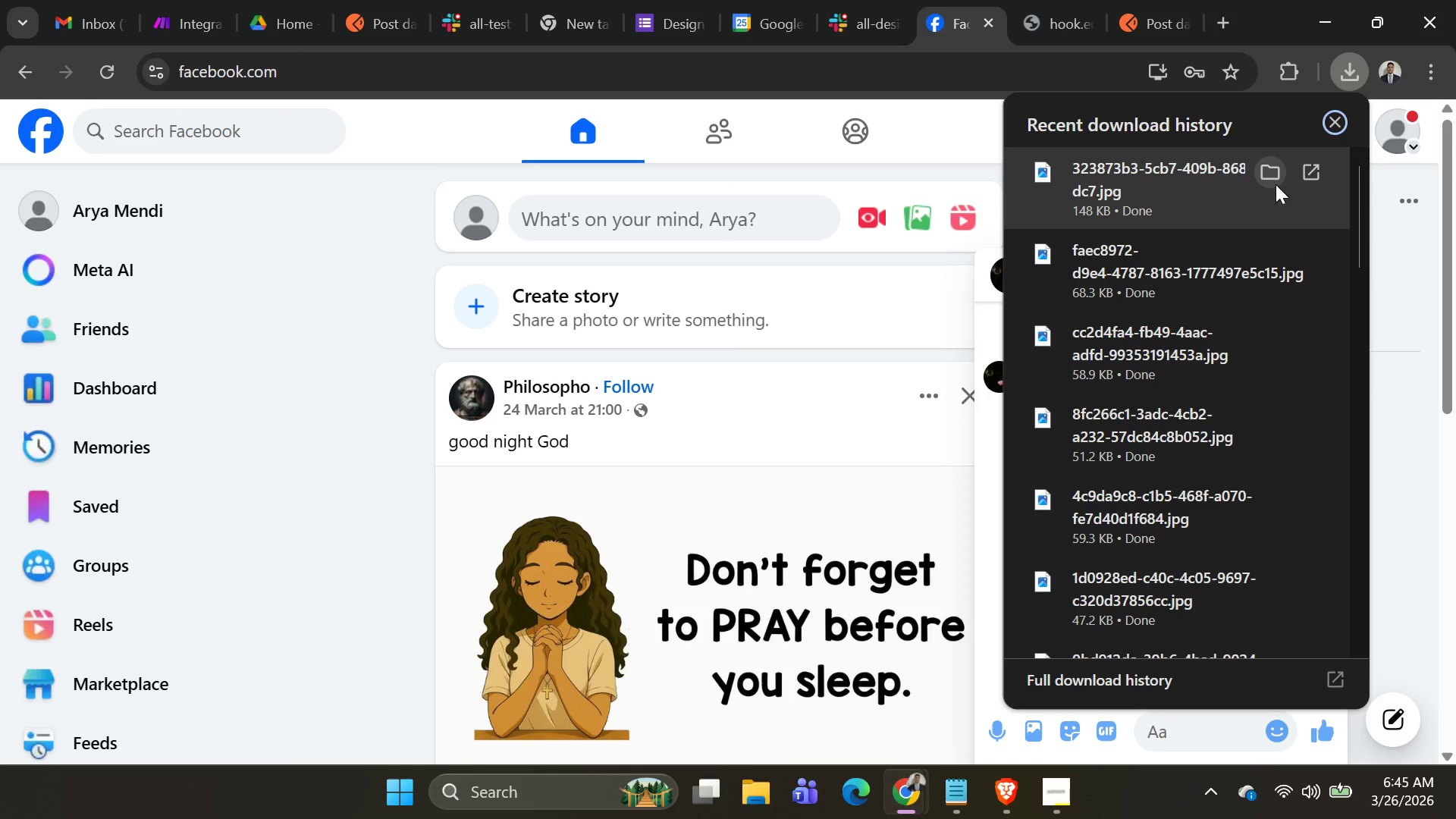 
left_click([1266, 180])
 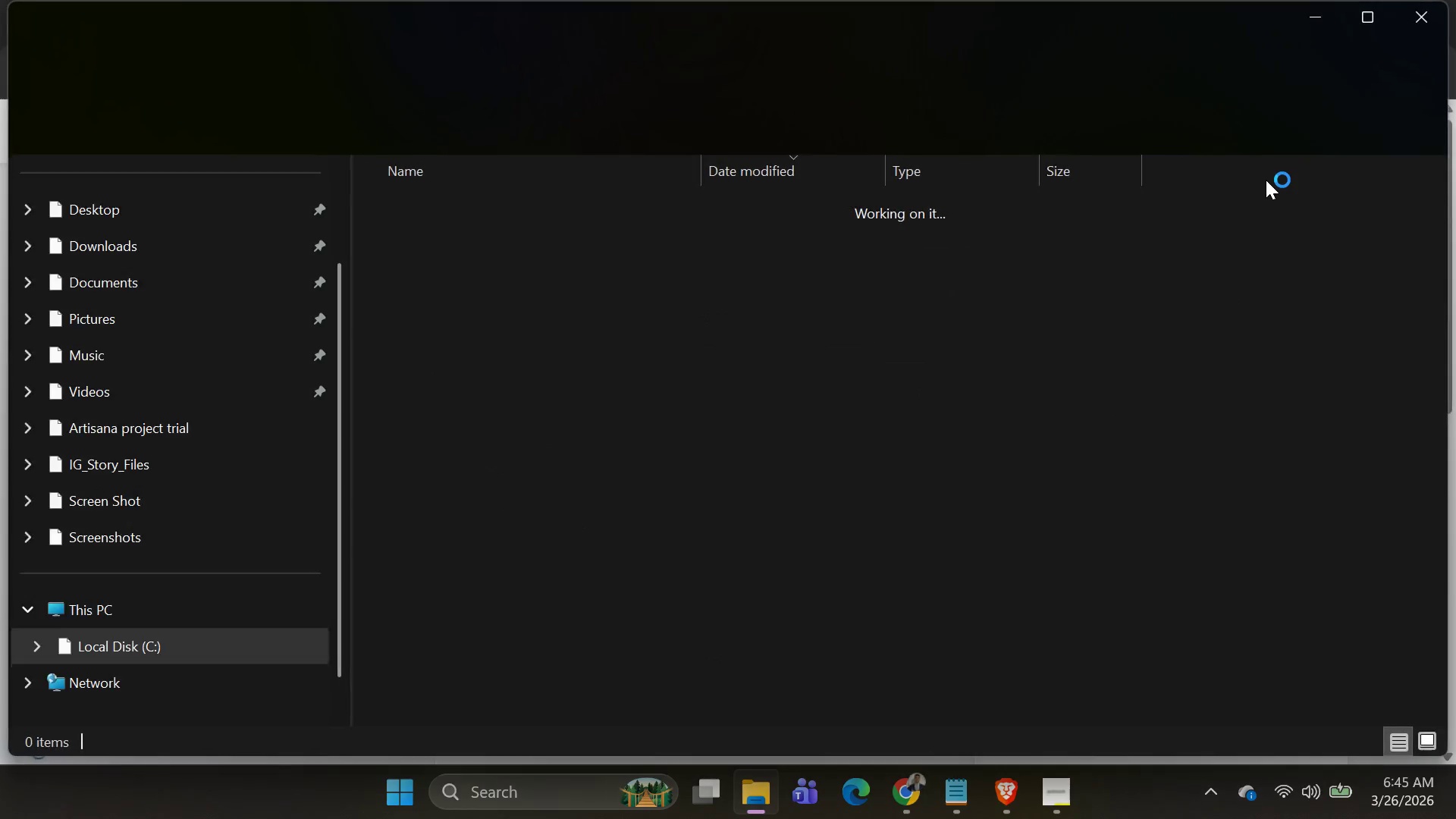 
mouse_move([1272, 176])
 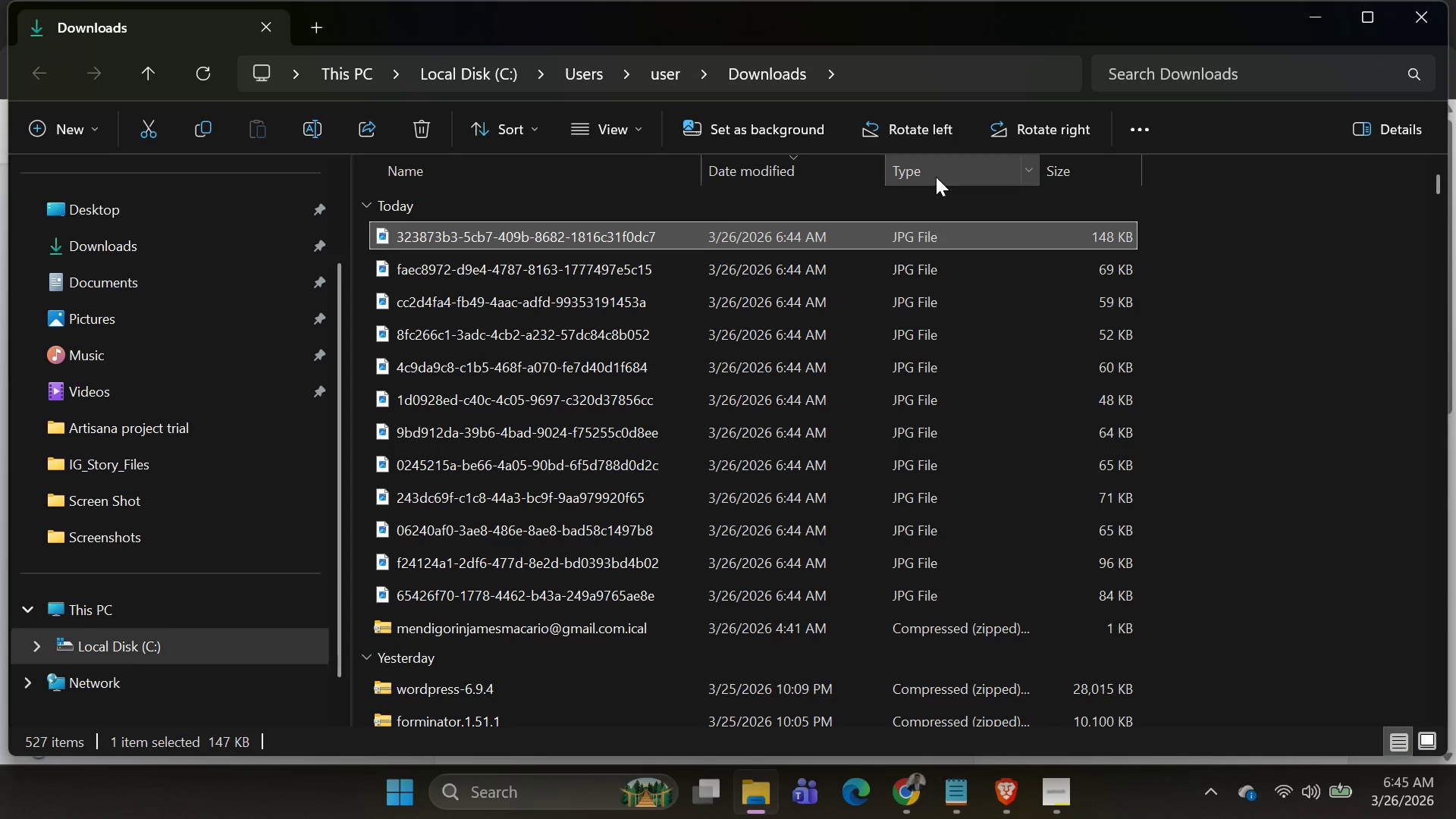 
key(Shift+C)
 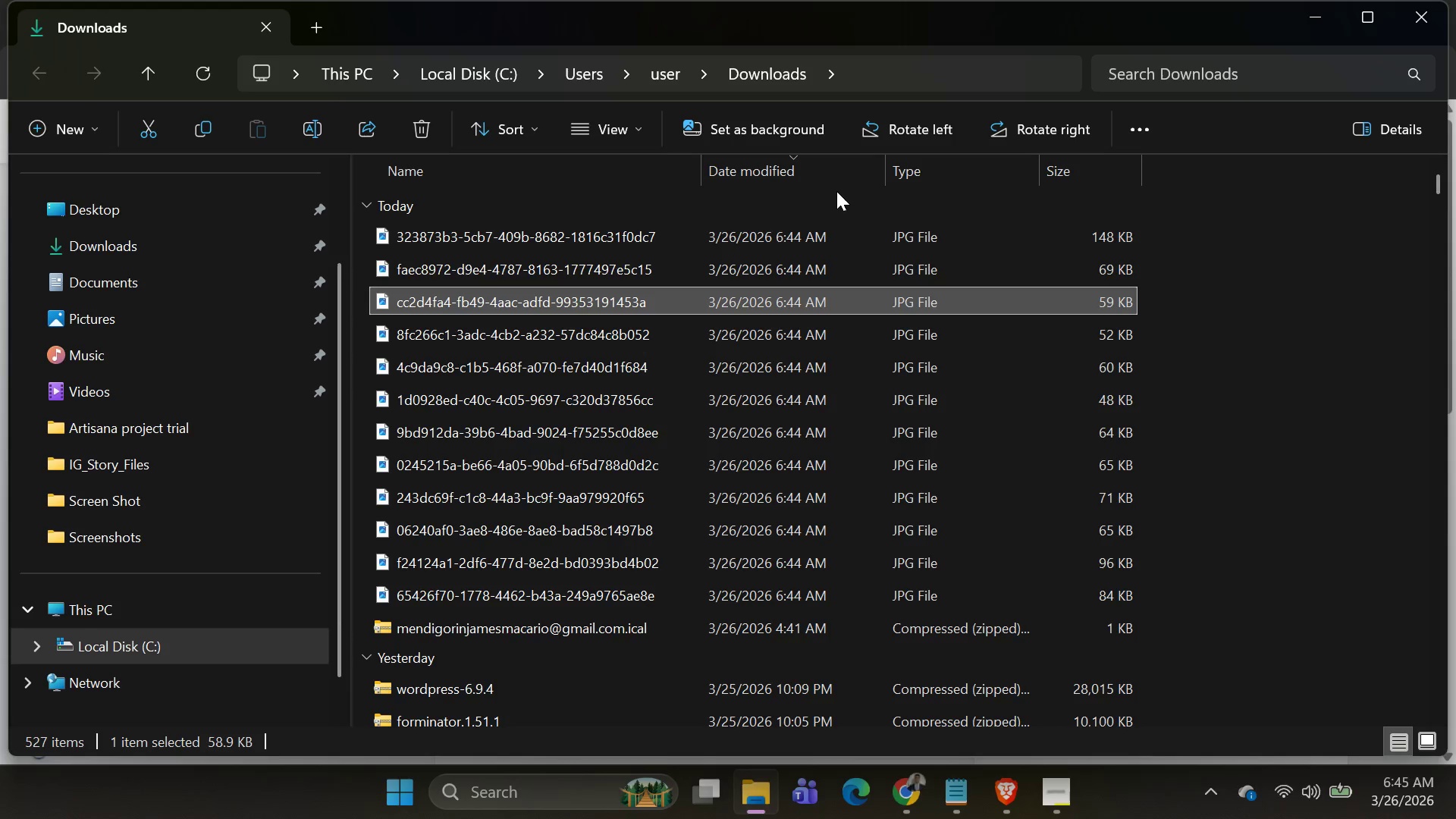 
left_click([639, 234])
 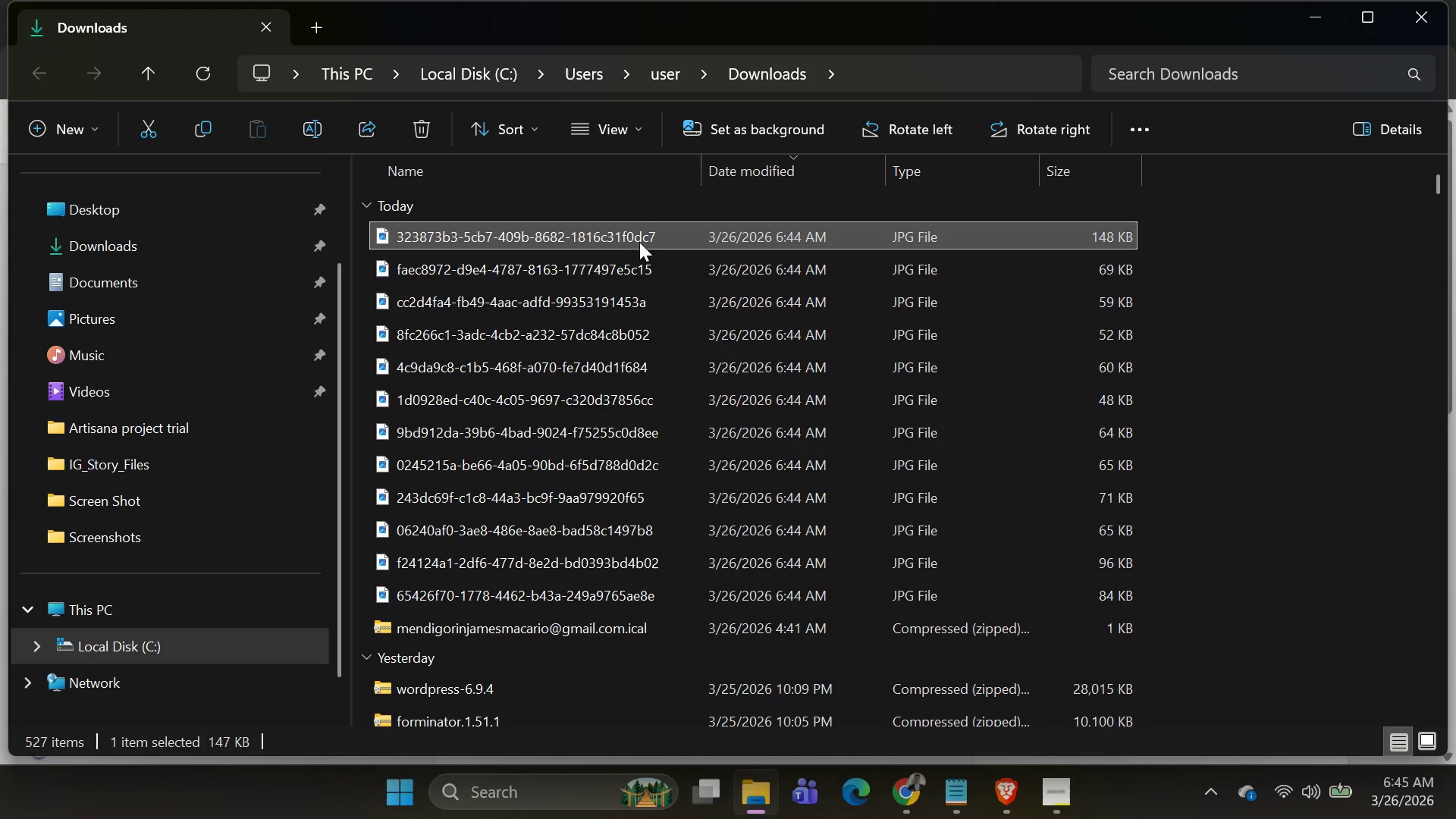 
scroll: coordinate [642, 253], scroll_direction: up, amount: 2.0
 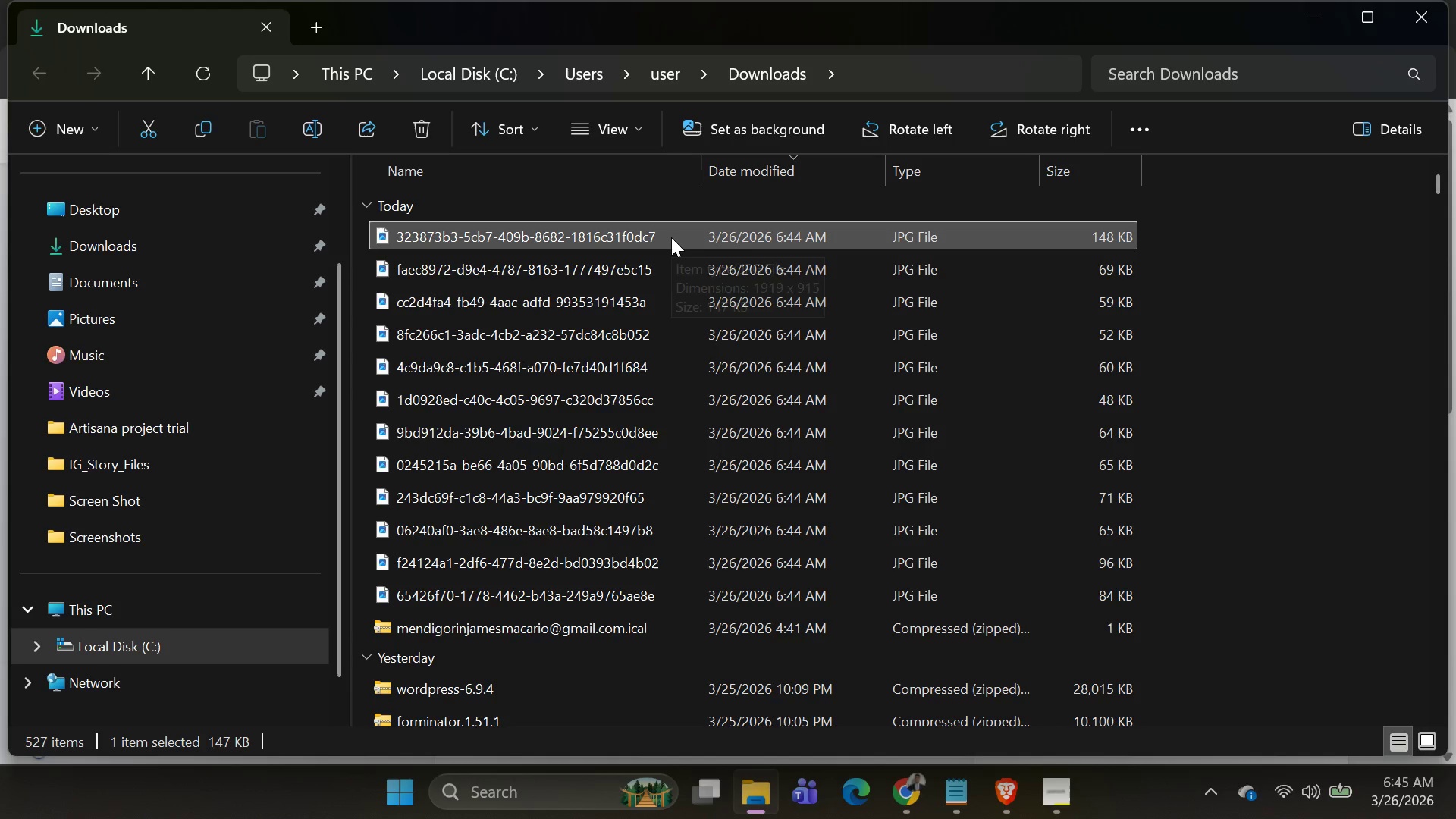 
key(Shift+CapsLock)
 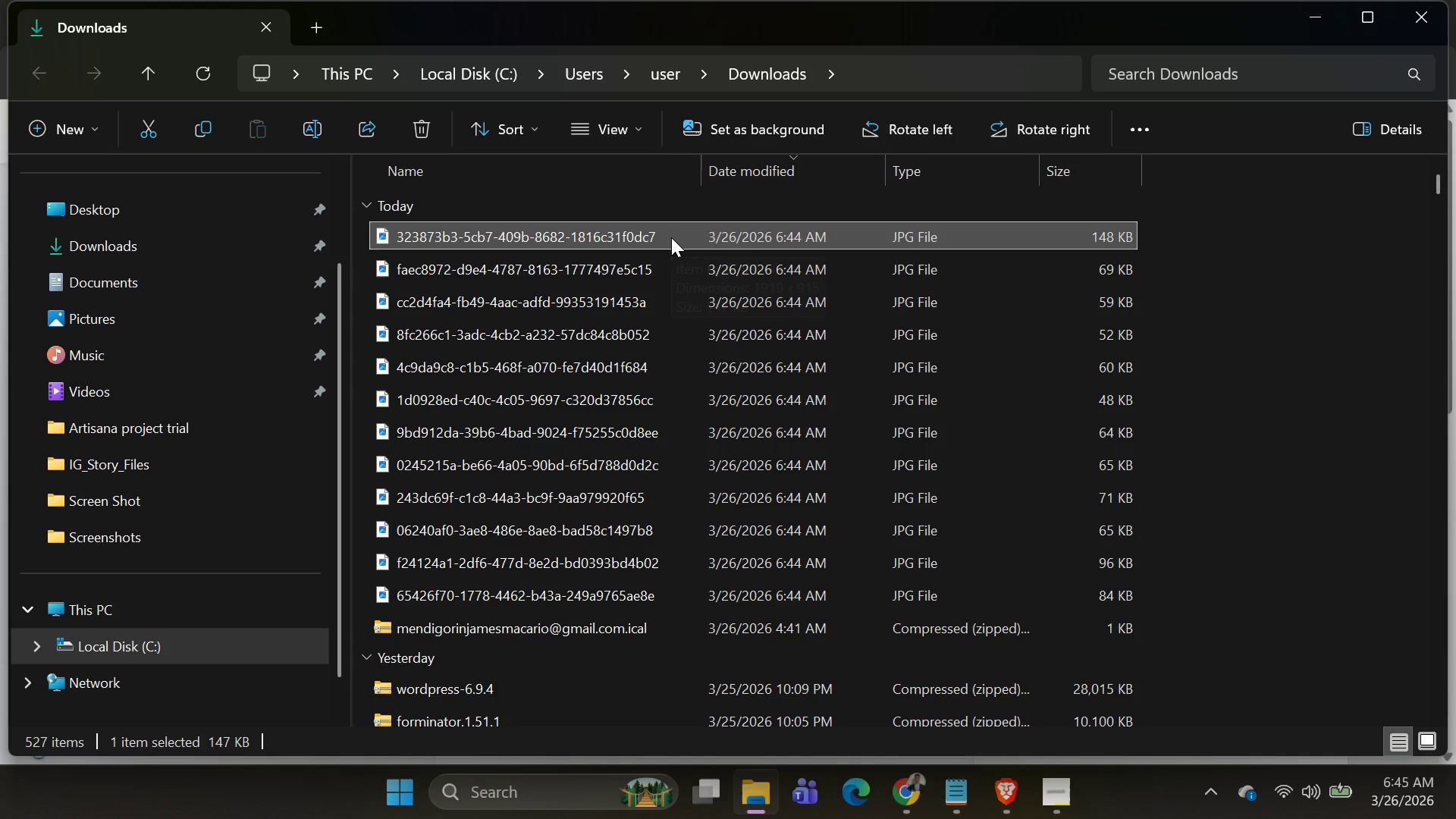 
key(Shift+ArrowDown)
 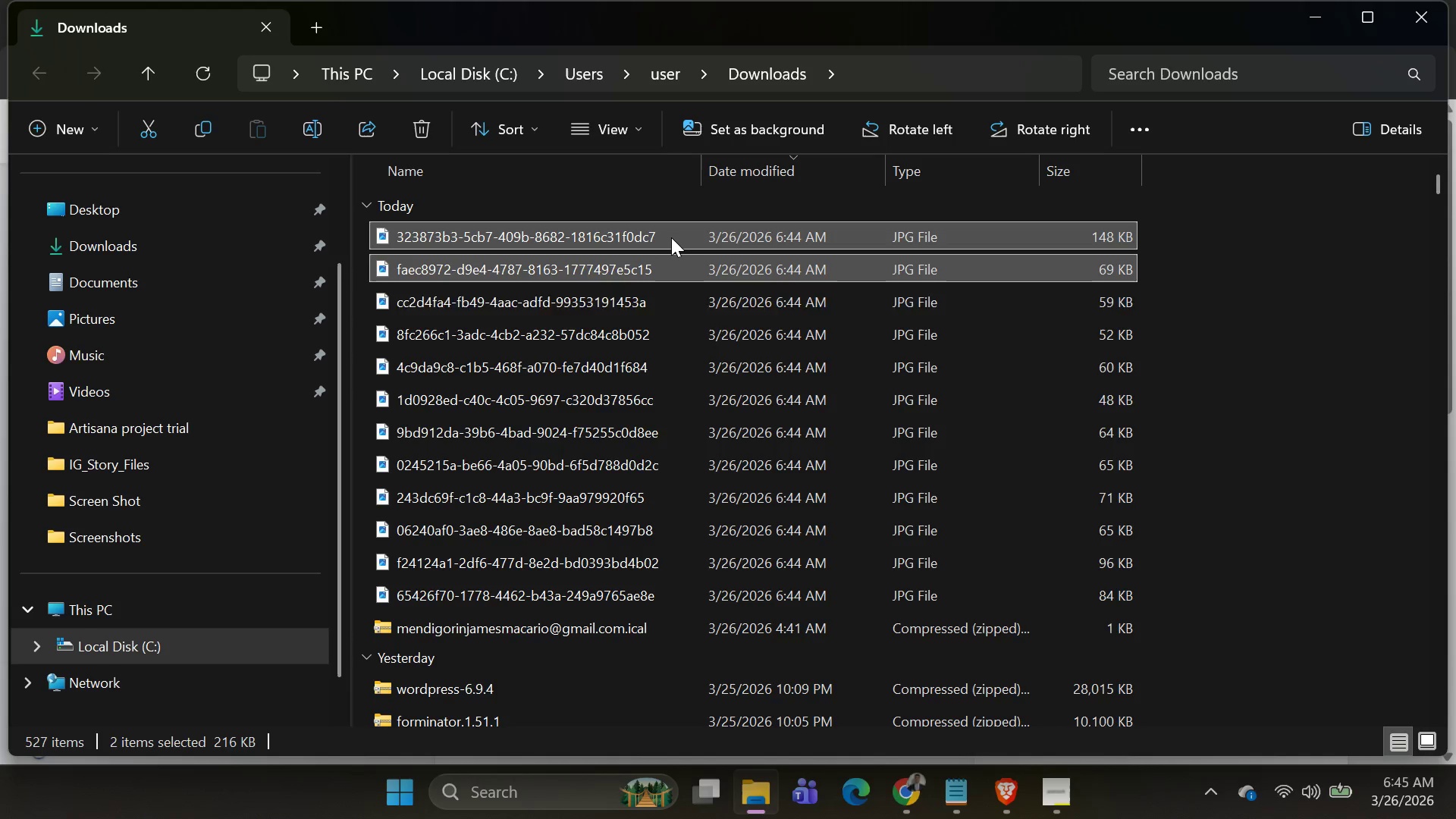 
key(Shift+ArrowDown)
 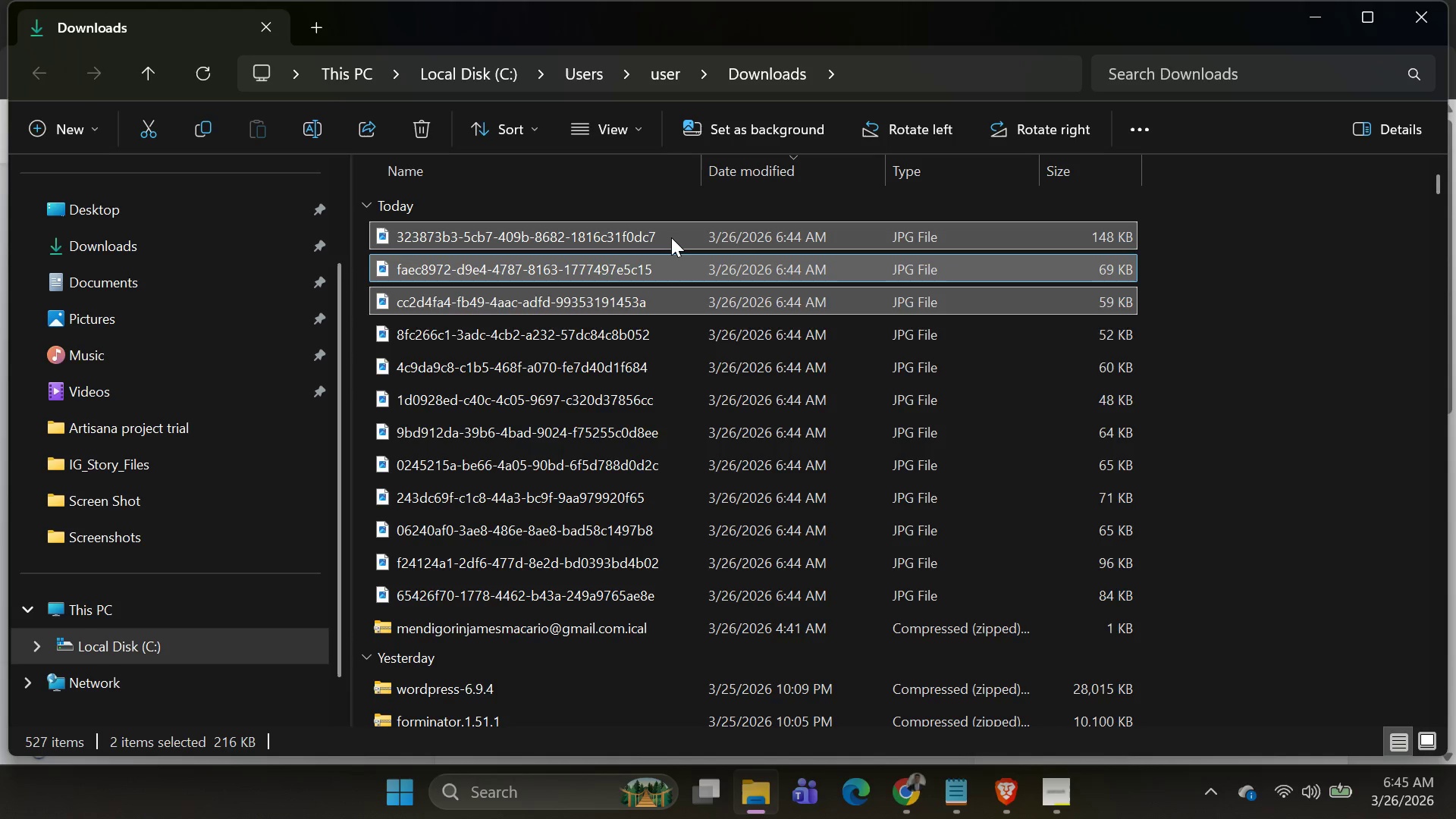 
key(Shift+ArrowDown)
 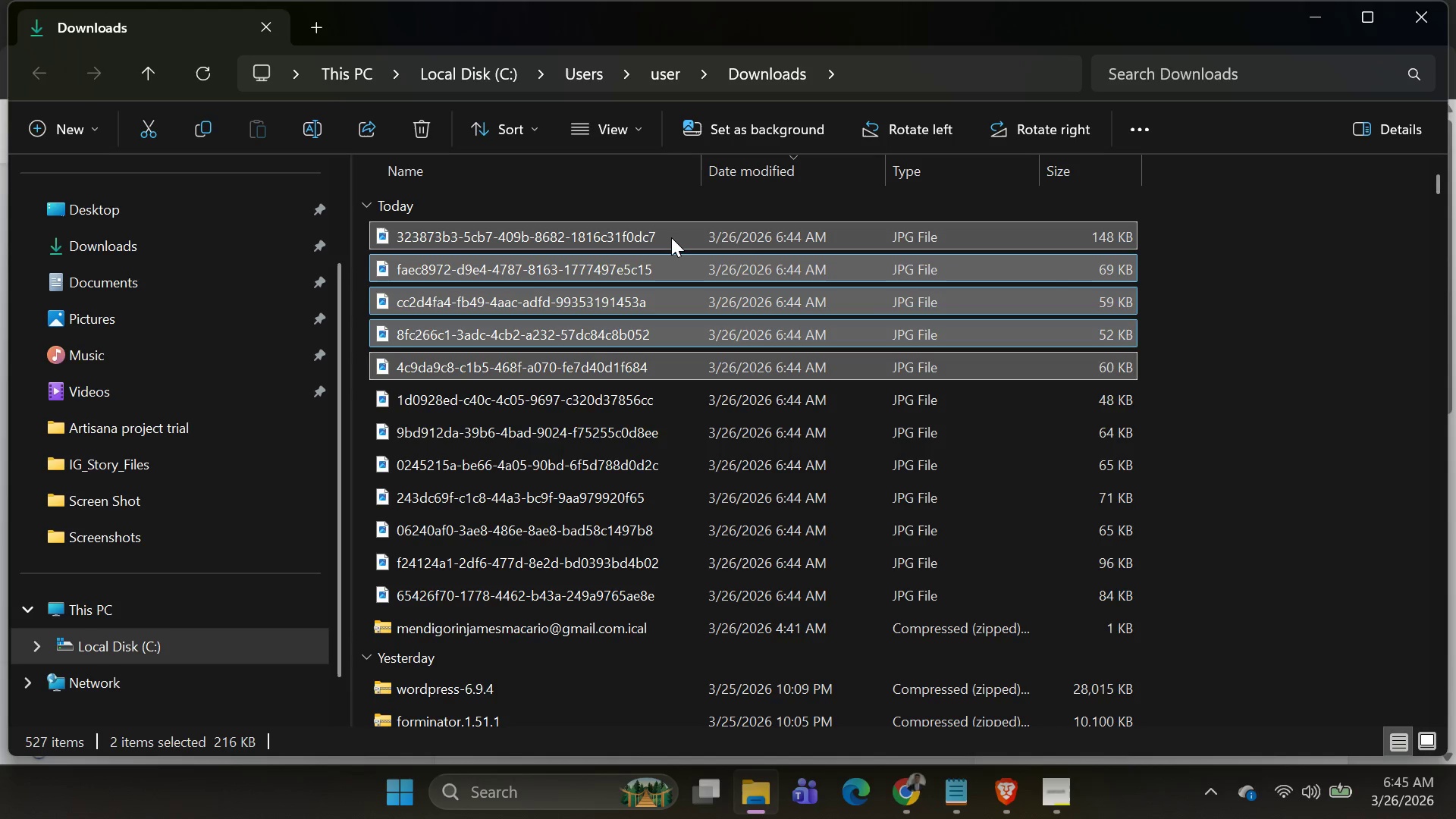 
key(Shift+ArrowDown)
 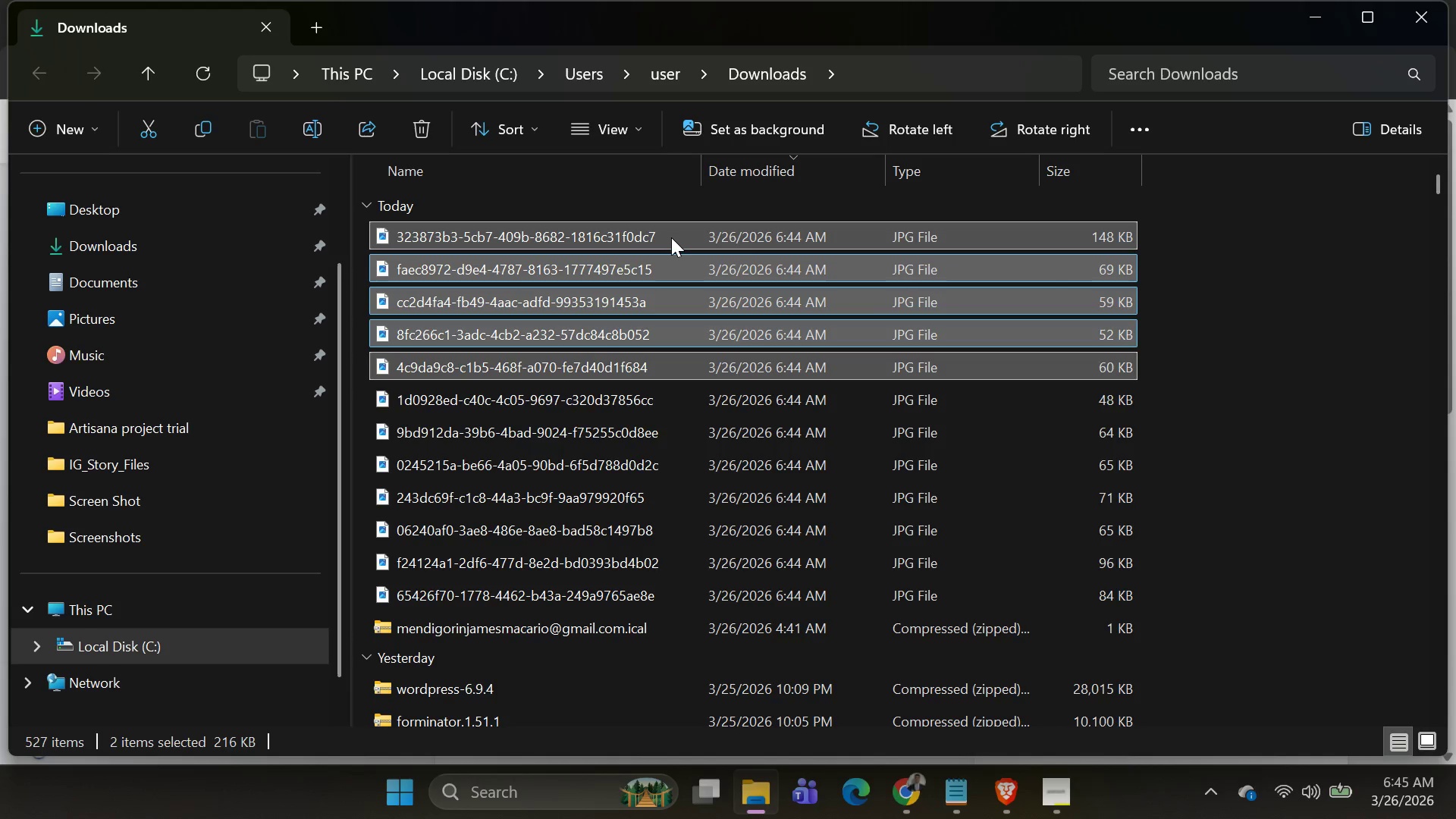 
key(Shift+ArrowDown)
 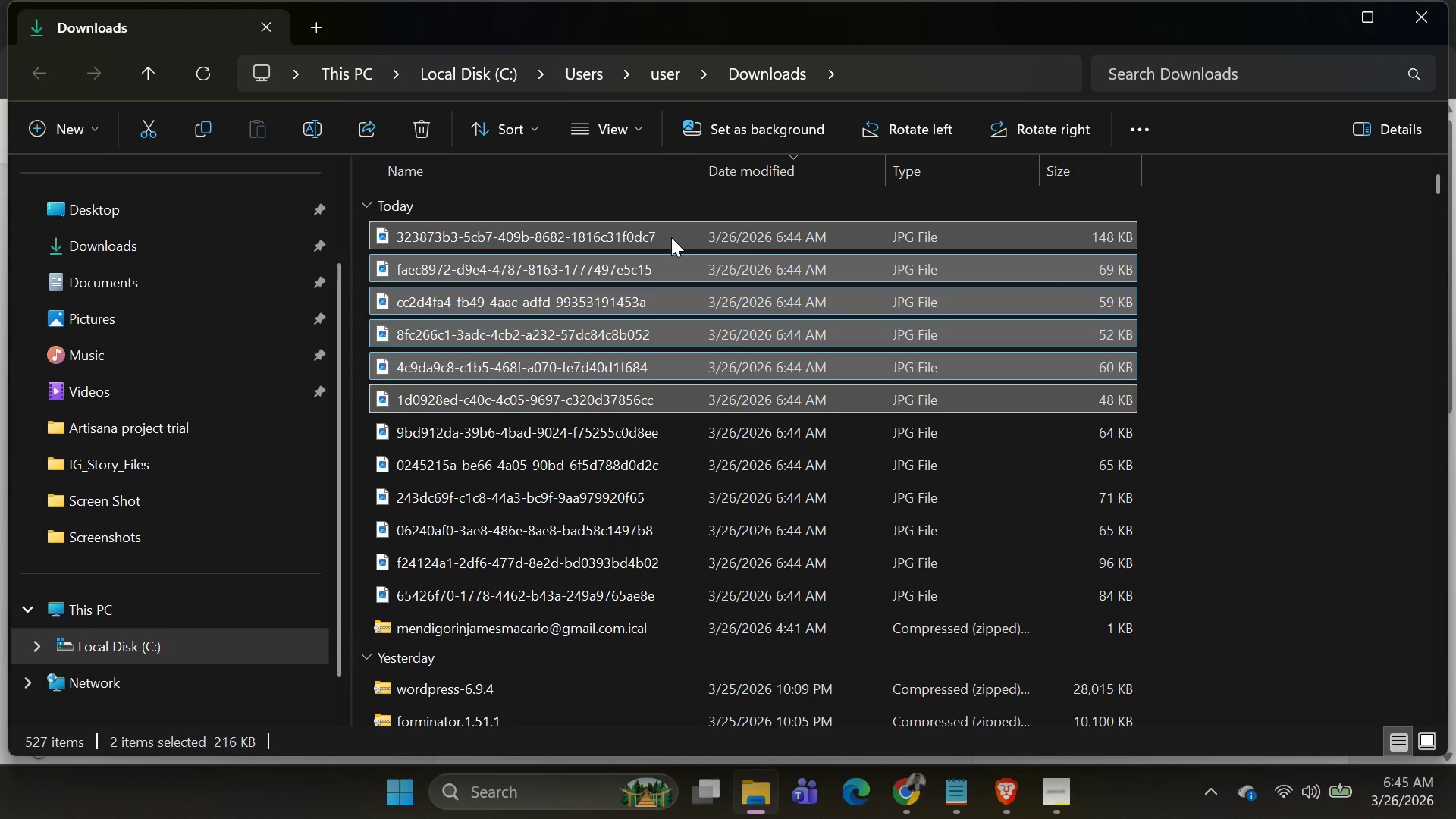 
key(Shift+ArrowDown)
 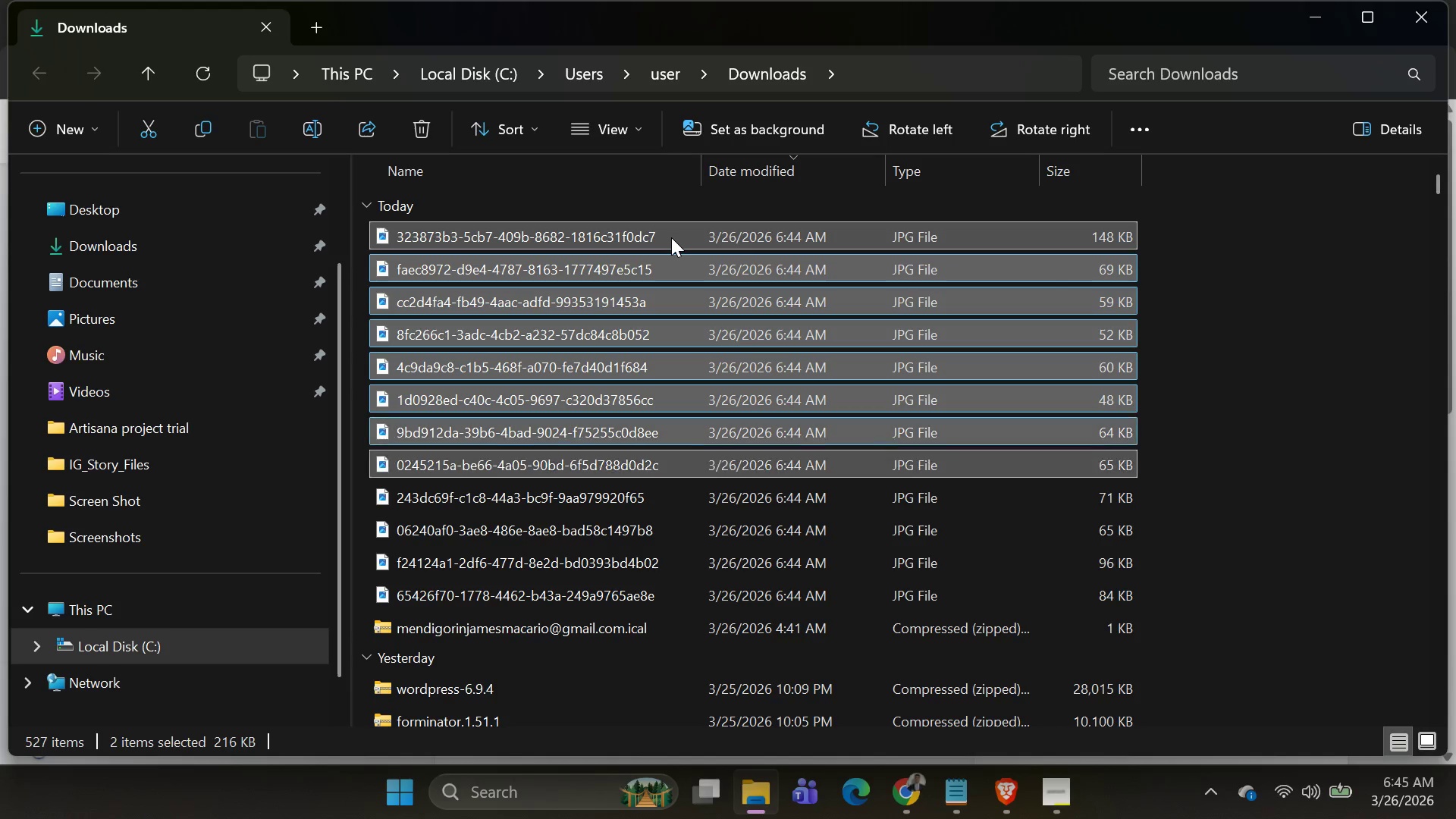 
key(Shift+ArrowDown)
 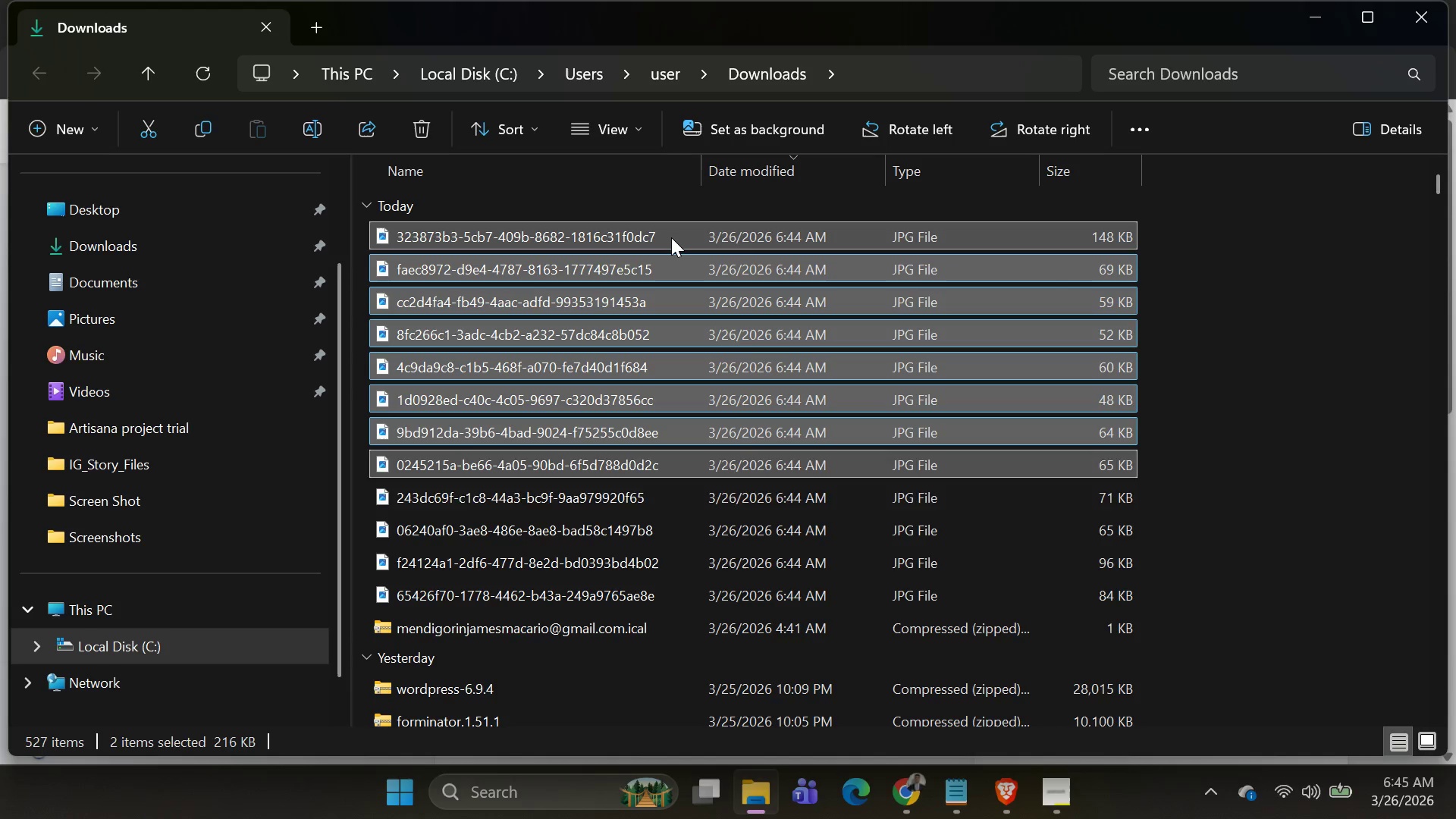 
key(Shift+ArrowDown)
 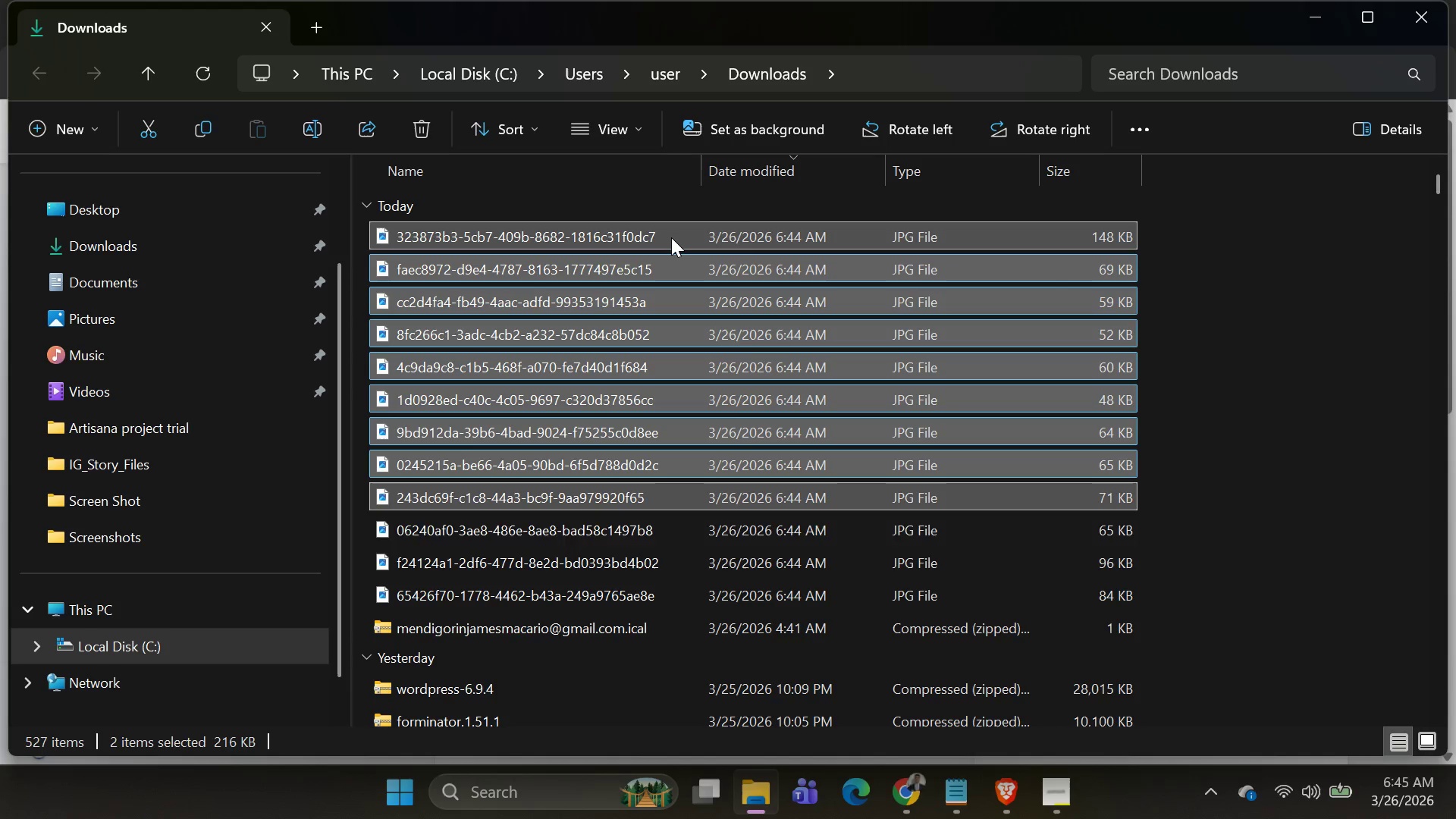 
key(Shift+ArrowDown)
 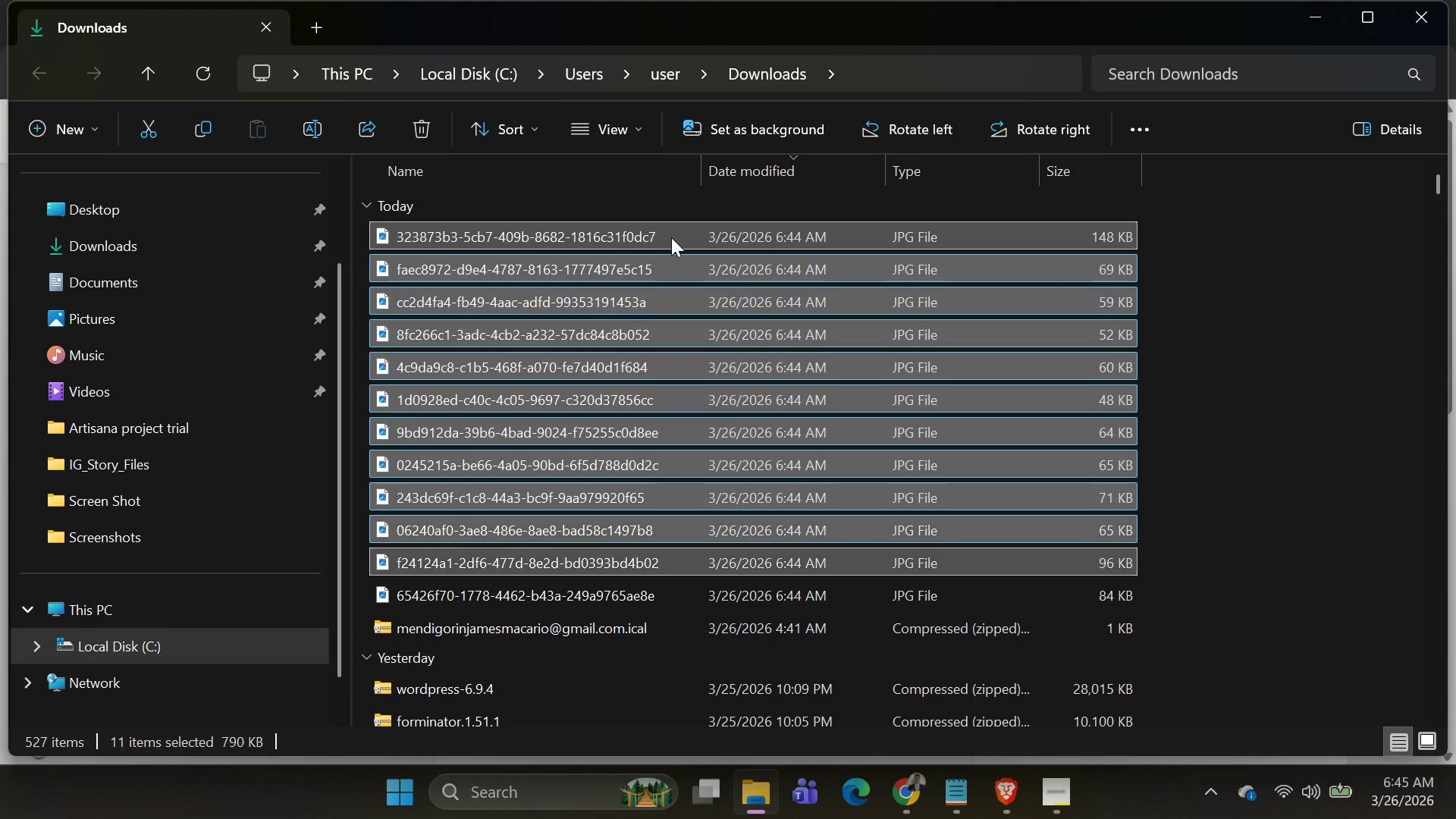 
key(Shift+ArrowDown)
 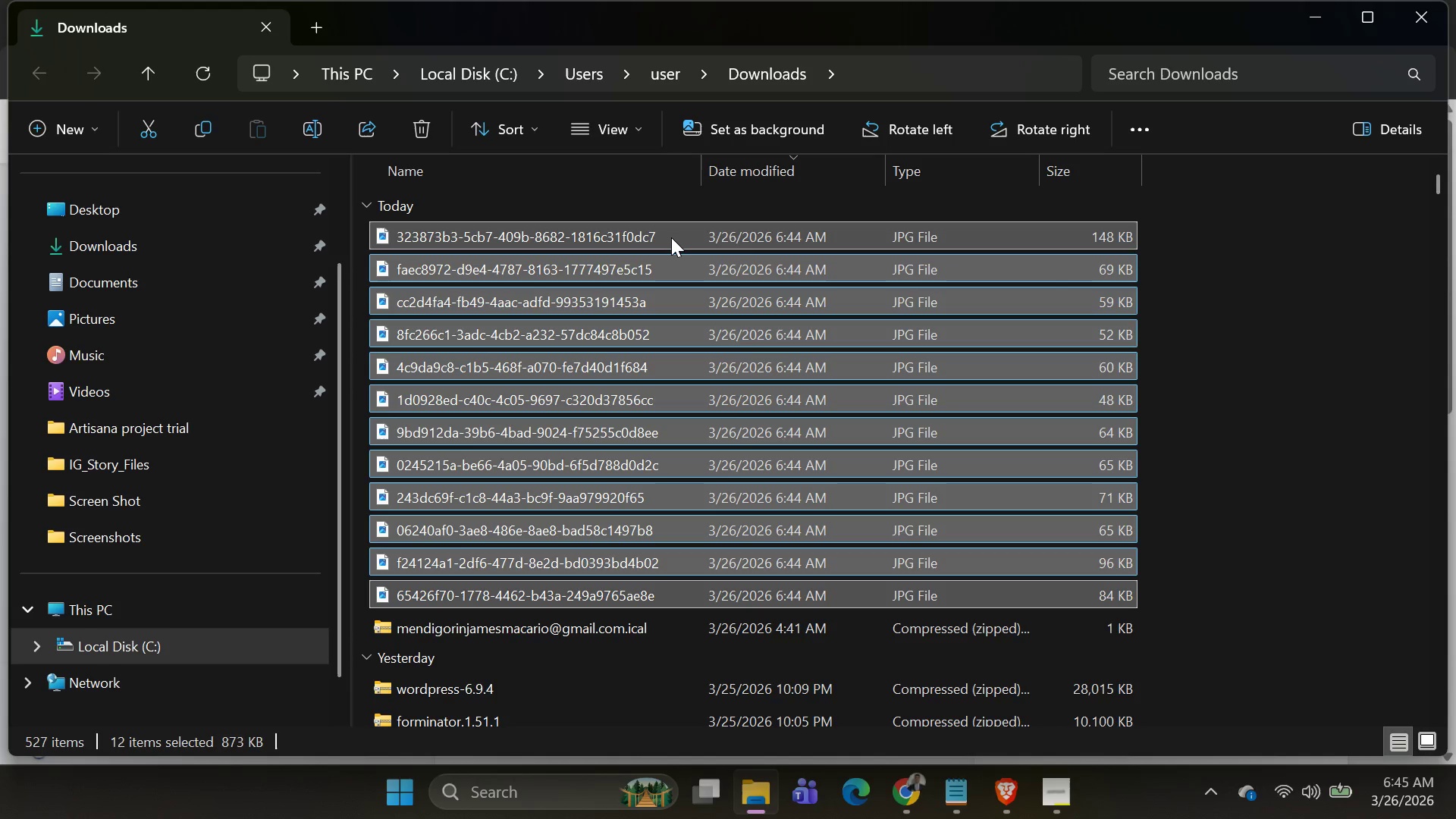 
key(Shift+ArrowDown)
 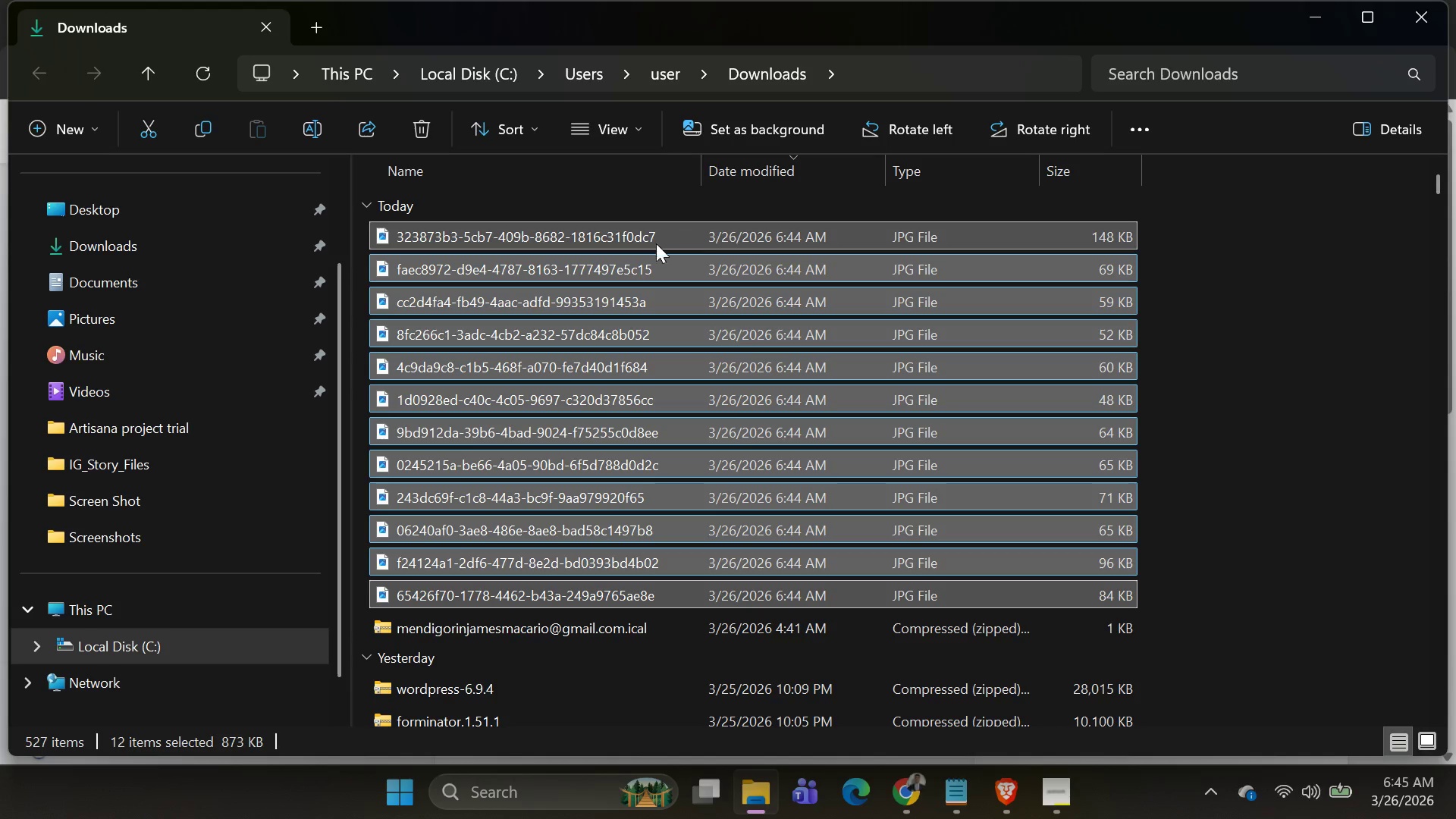 
right_click([617, 262])
 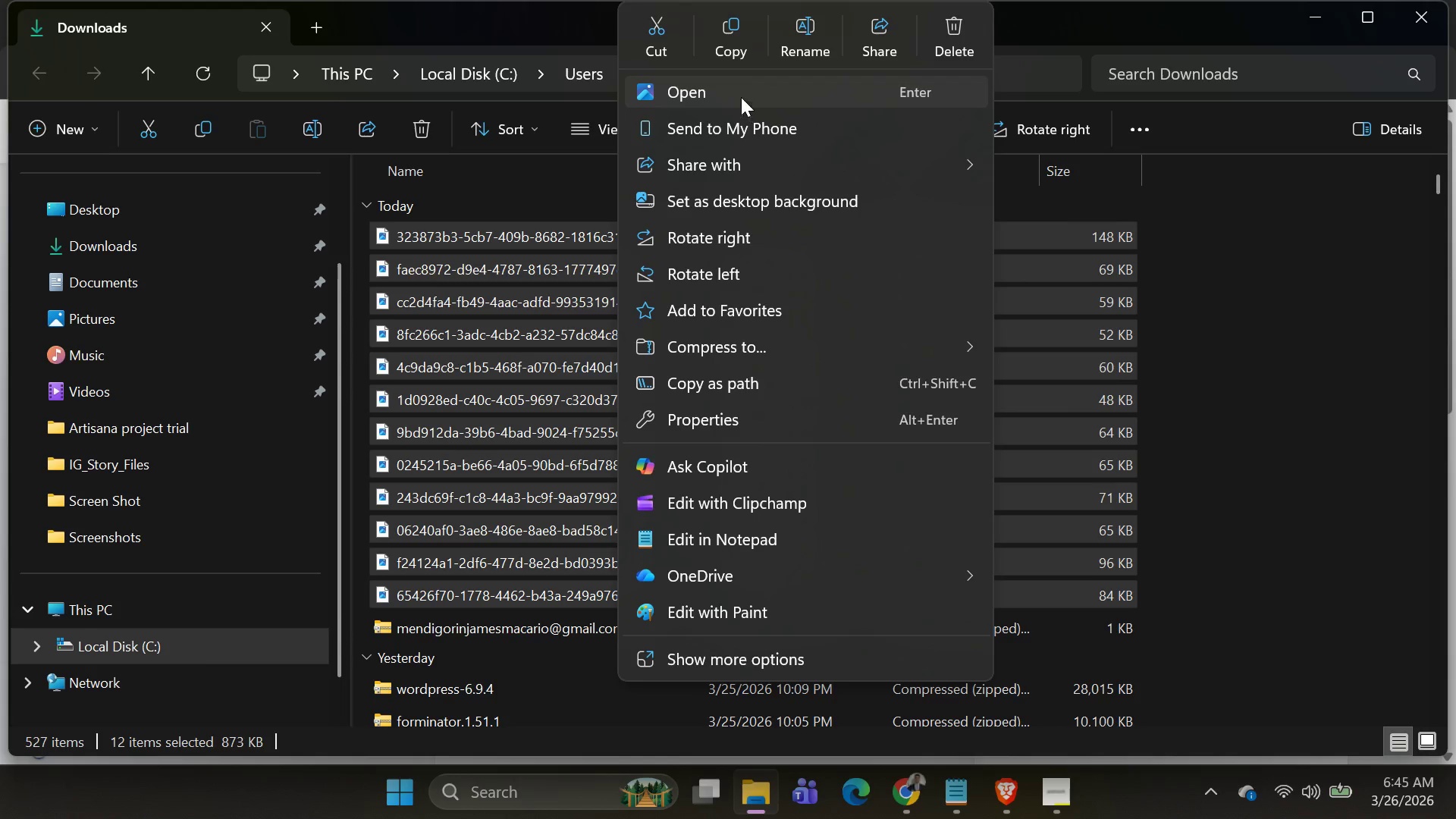 
left_click([644, 30])
 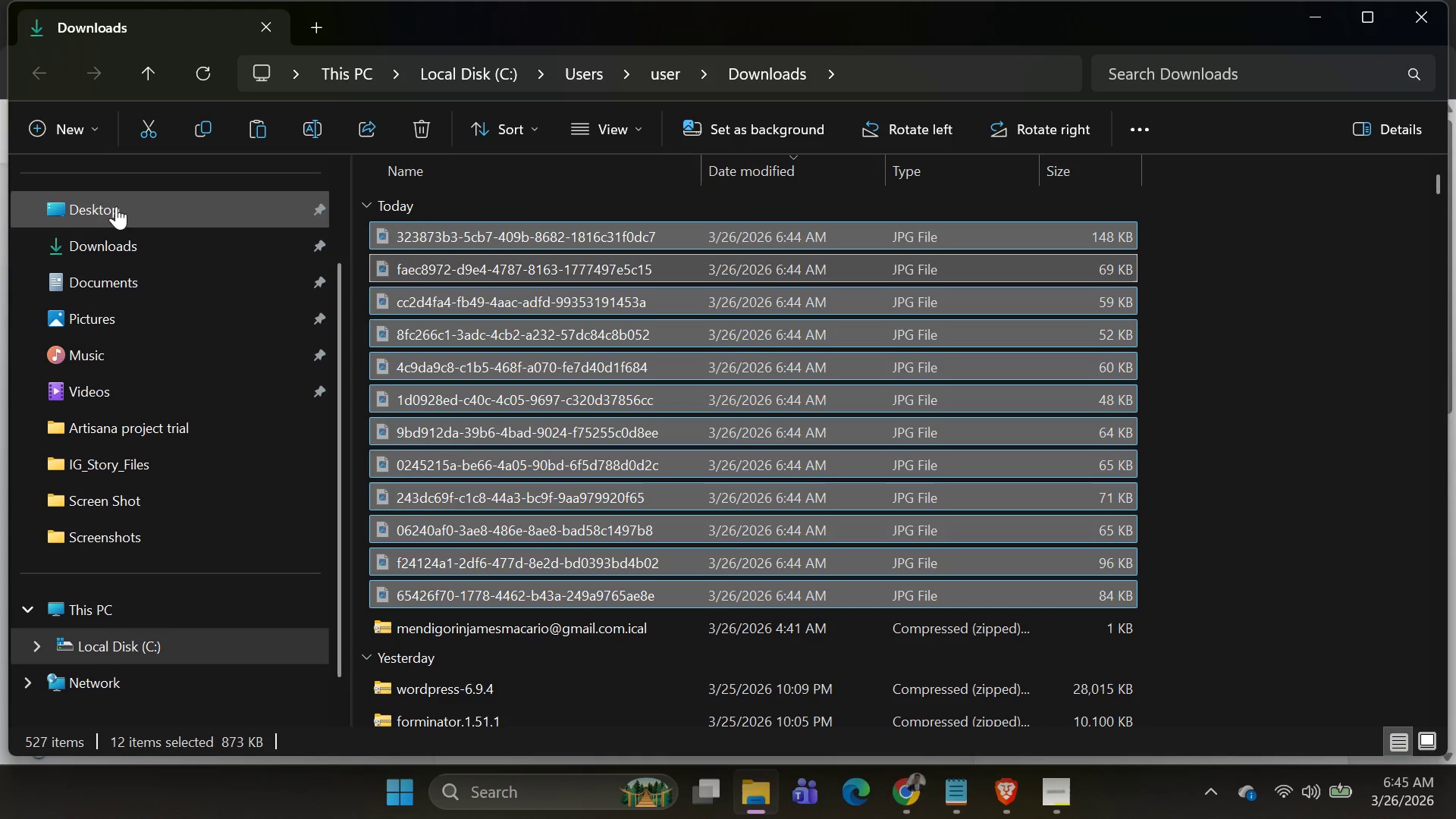 
left_click([88, 140])
 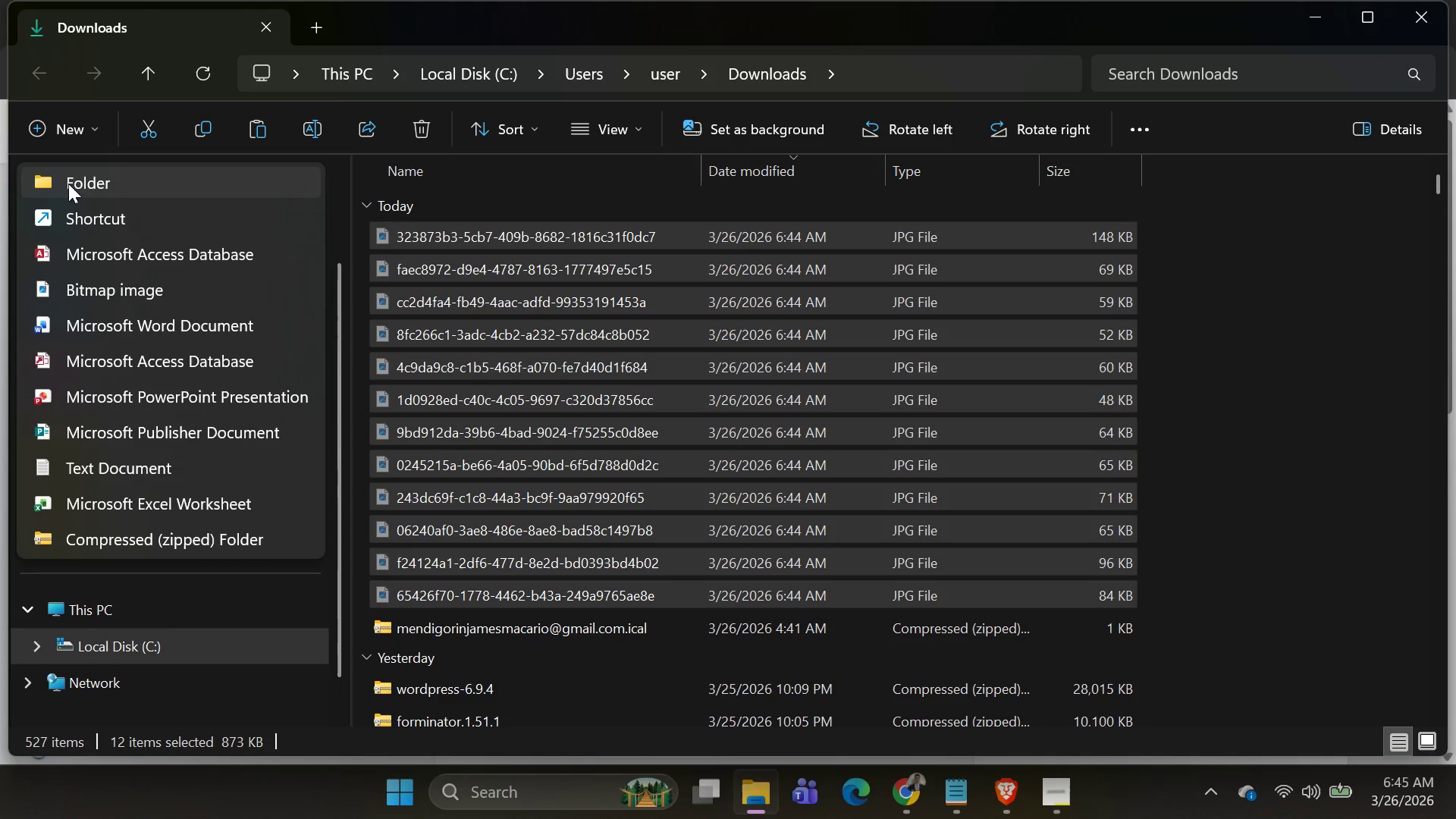 
left_click([68, 184])
 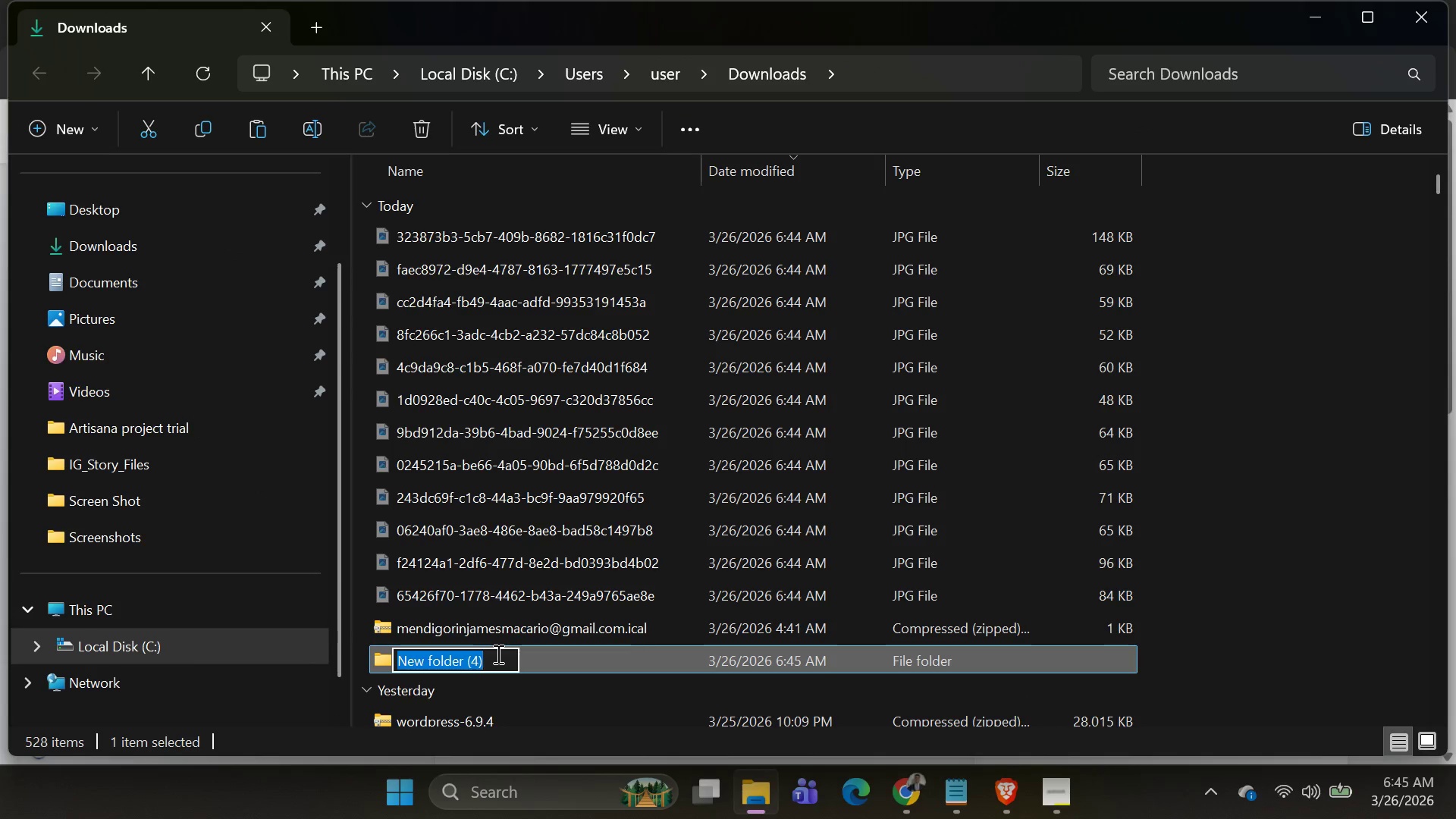 
key(Alt+AltLeft)
 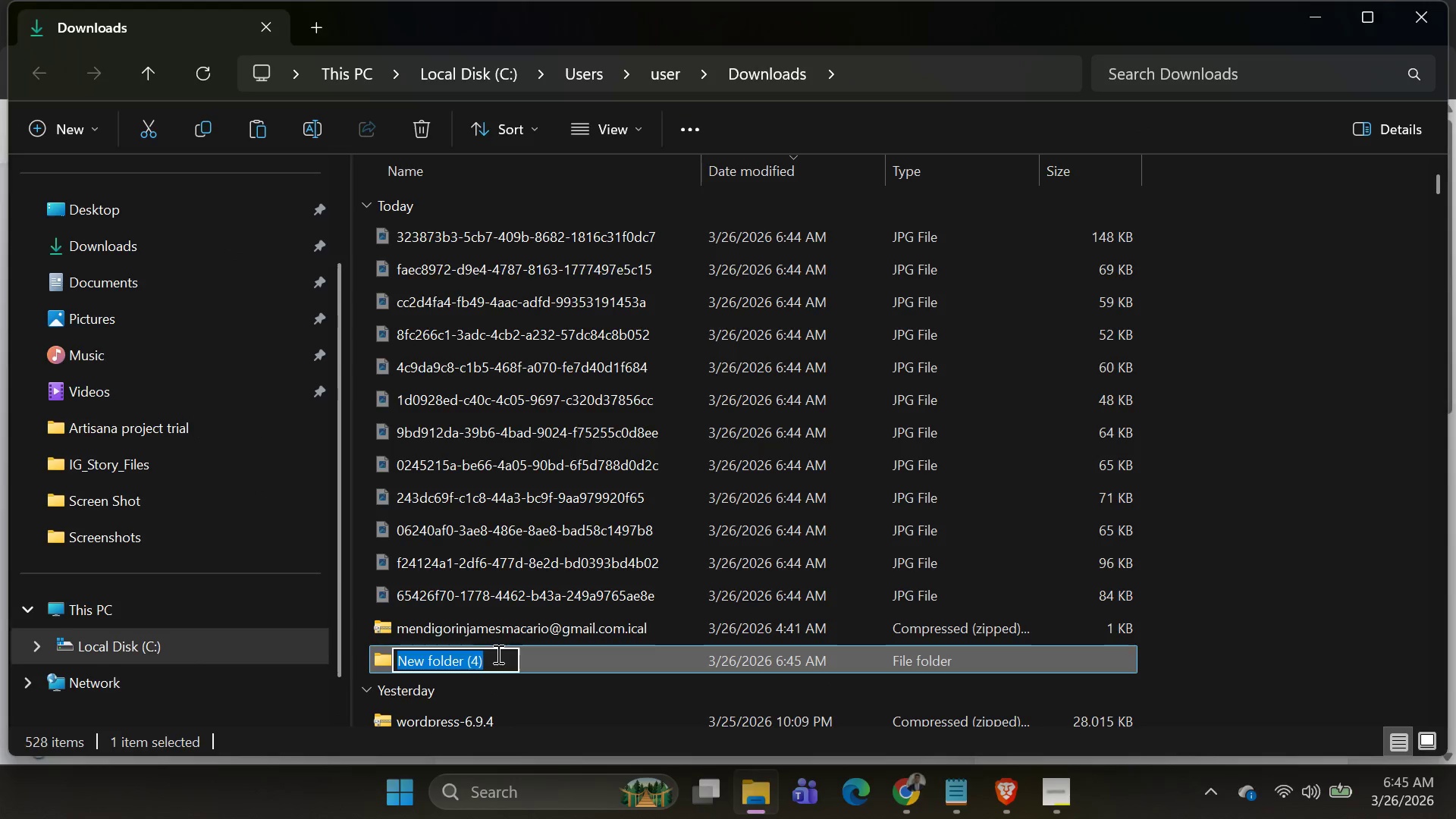 
key(Alt+Tab)
 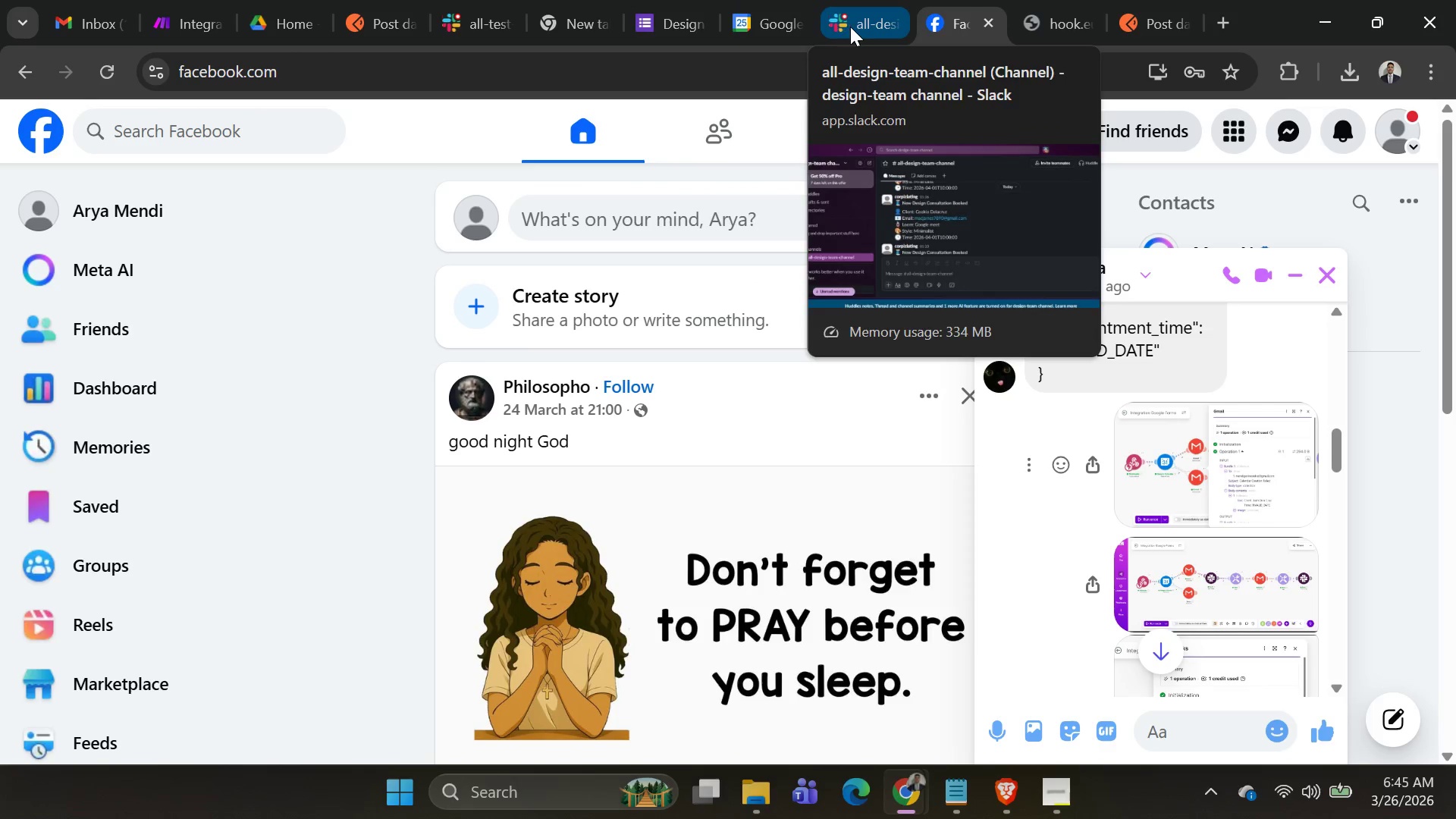 
key(Alt+AltLeft)
 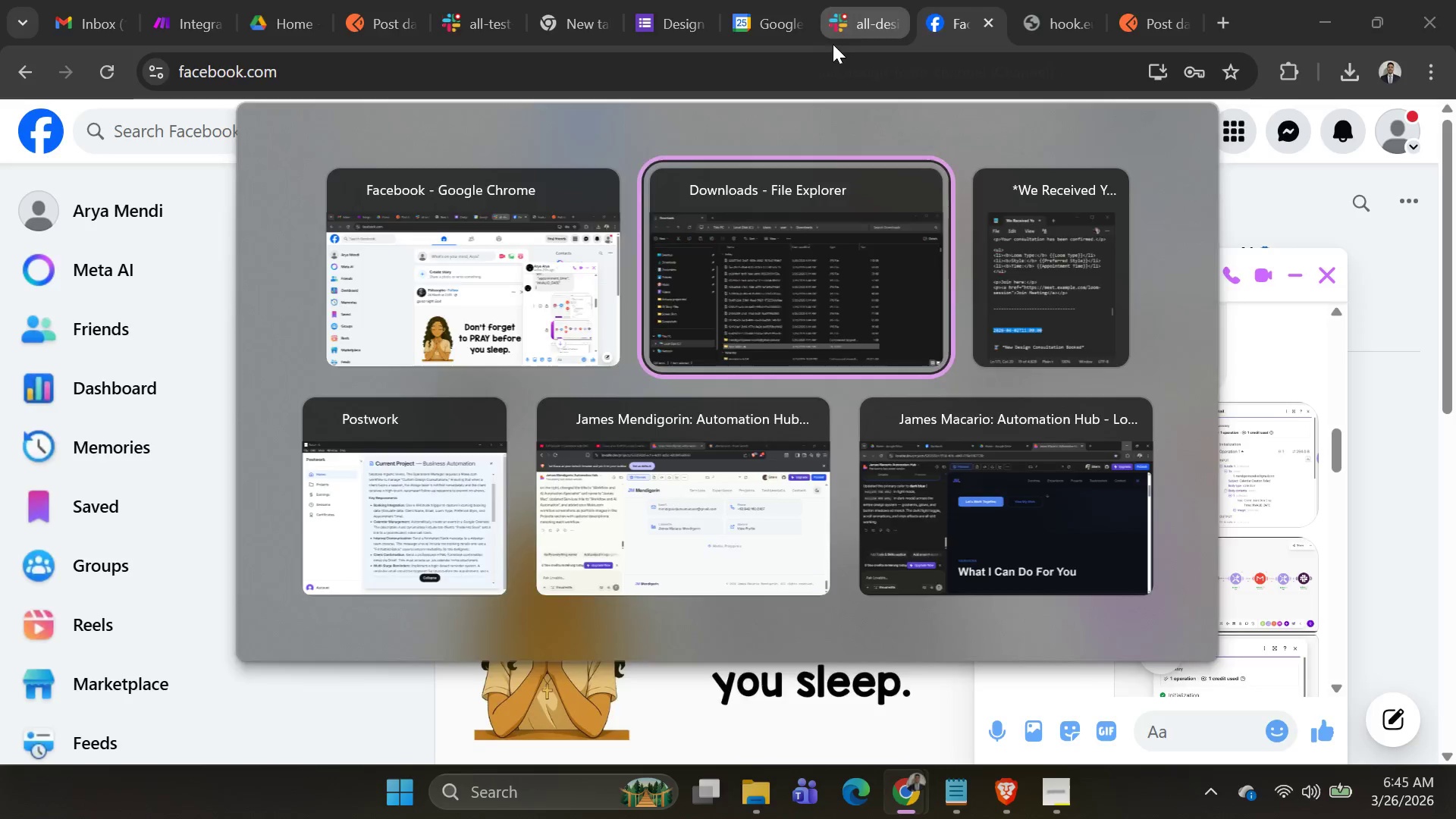 
key(Alt+Tab)
 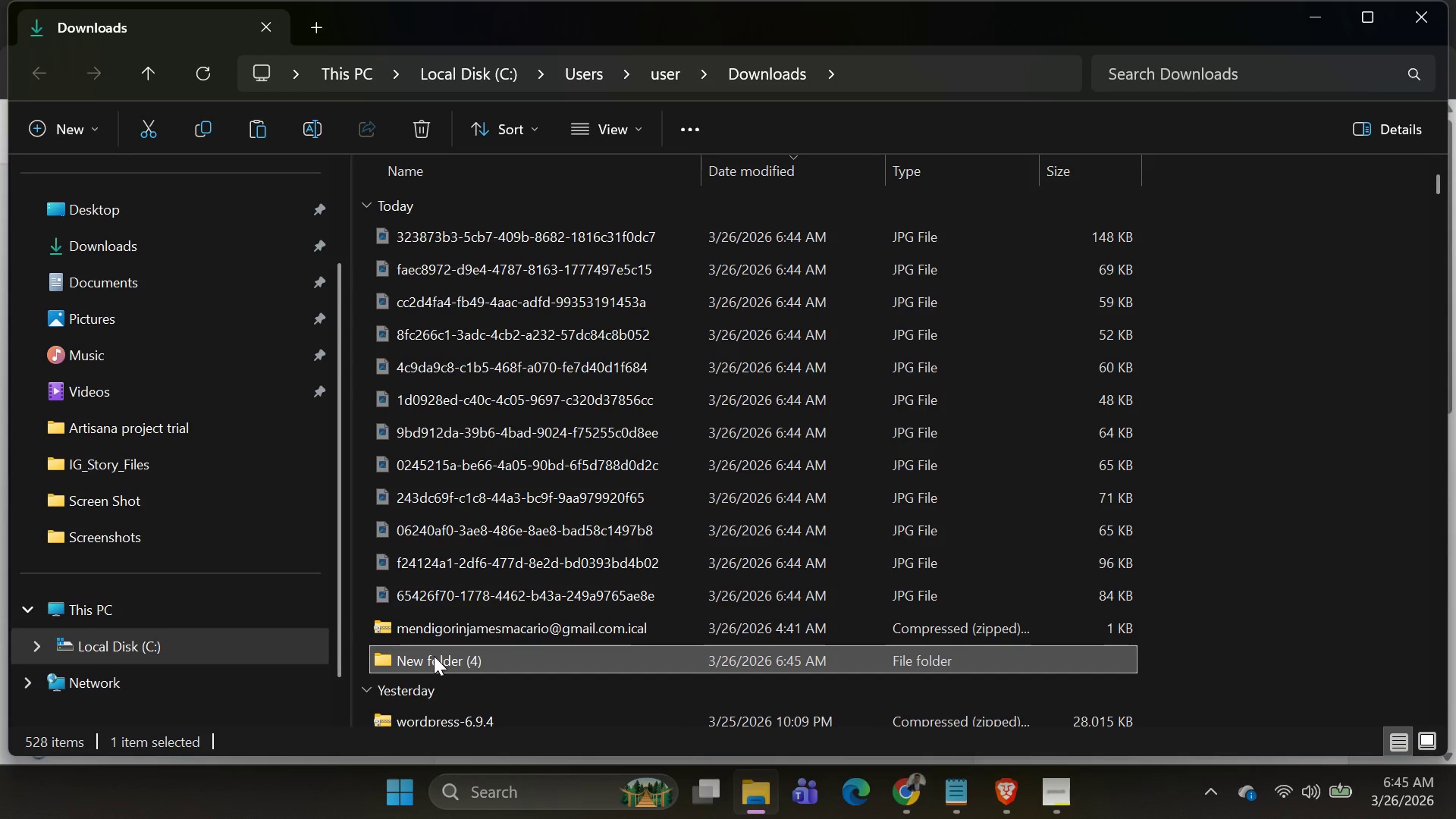 
left_click([434, 656])
 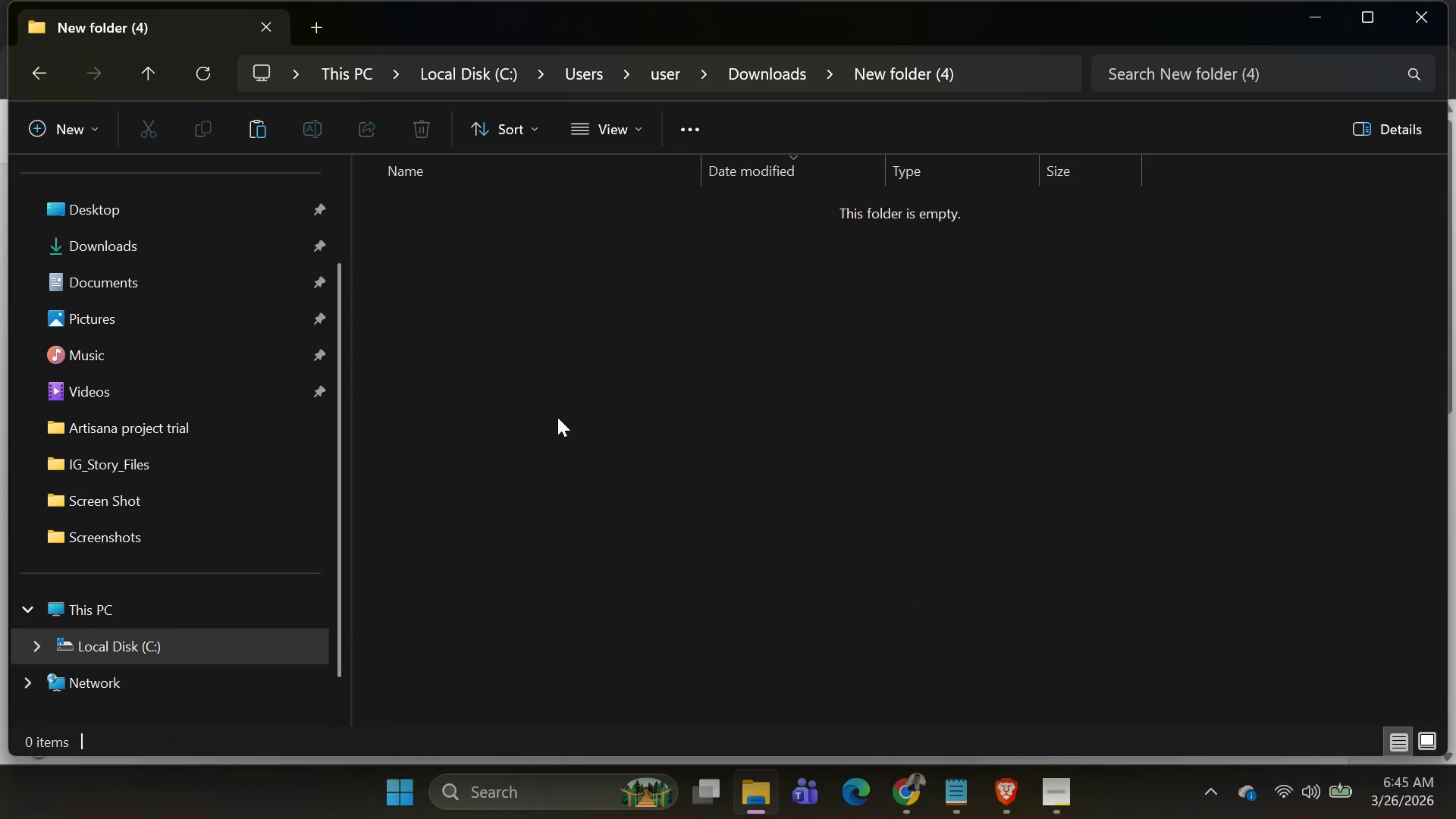 
key(Control+V)
 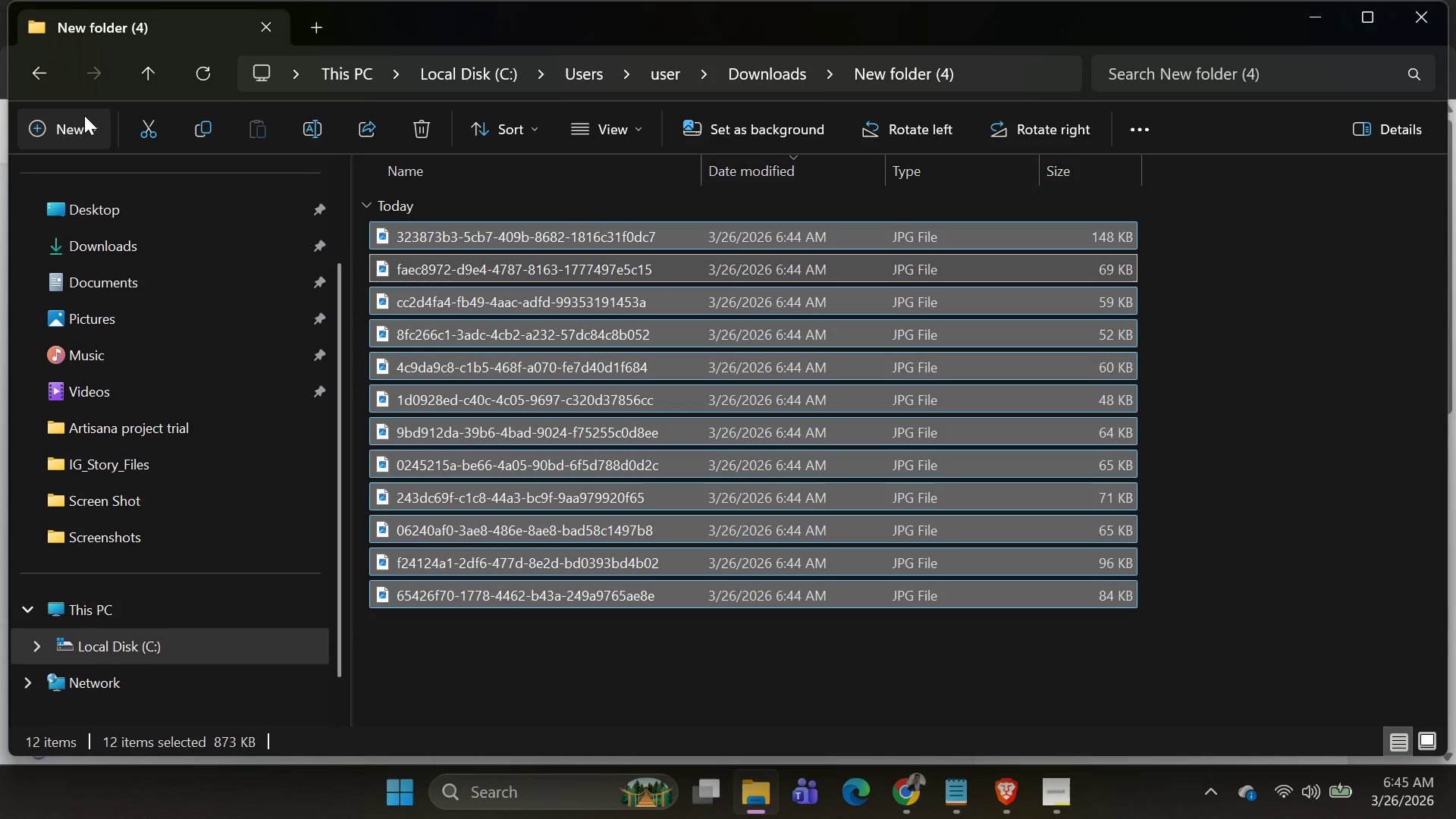 
left_click([39, 64])
 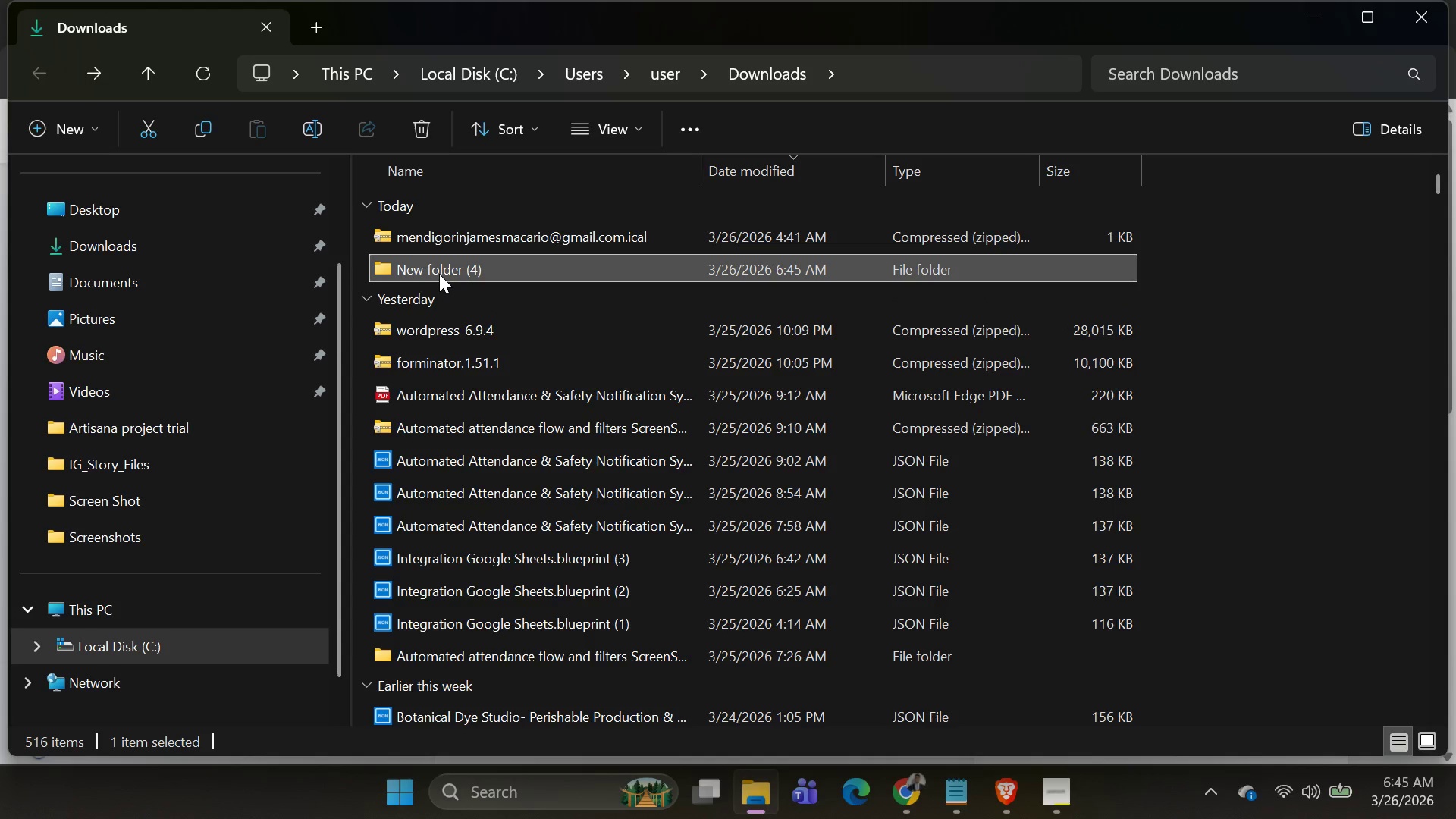 
double_click([439, 271])
 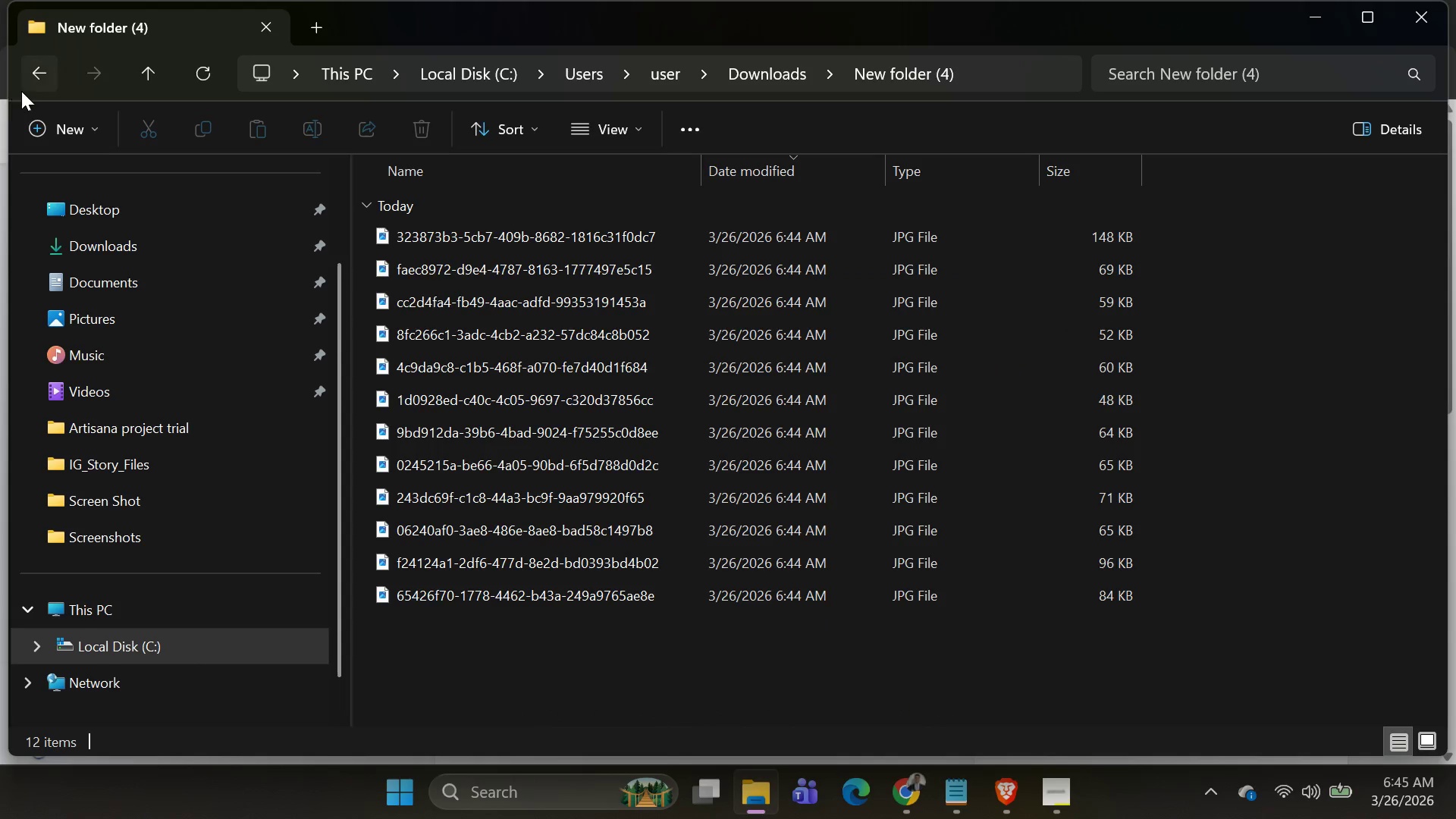 
left_click([30, 78])
 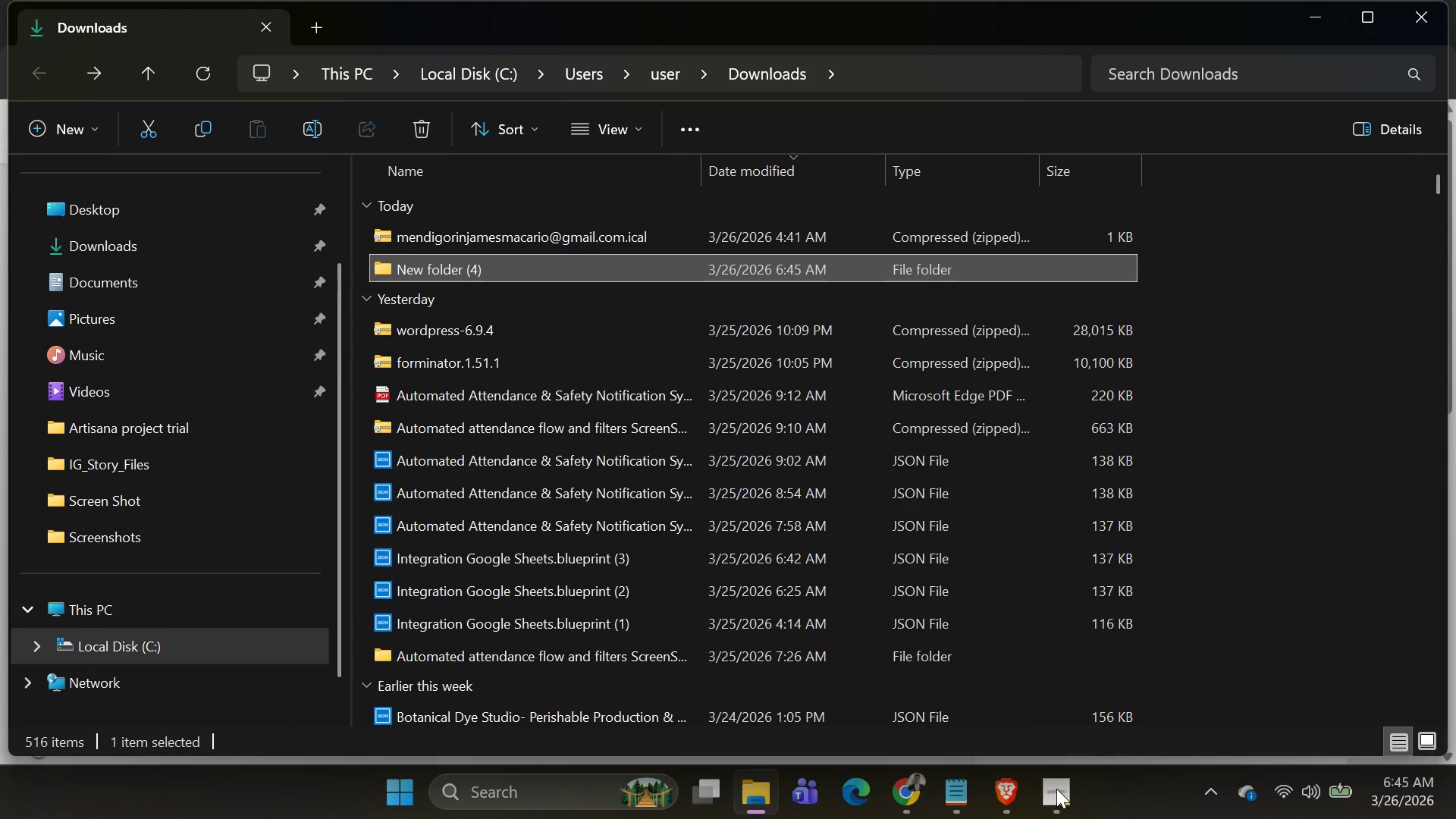 
left_click([1050, 784])